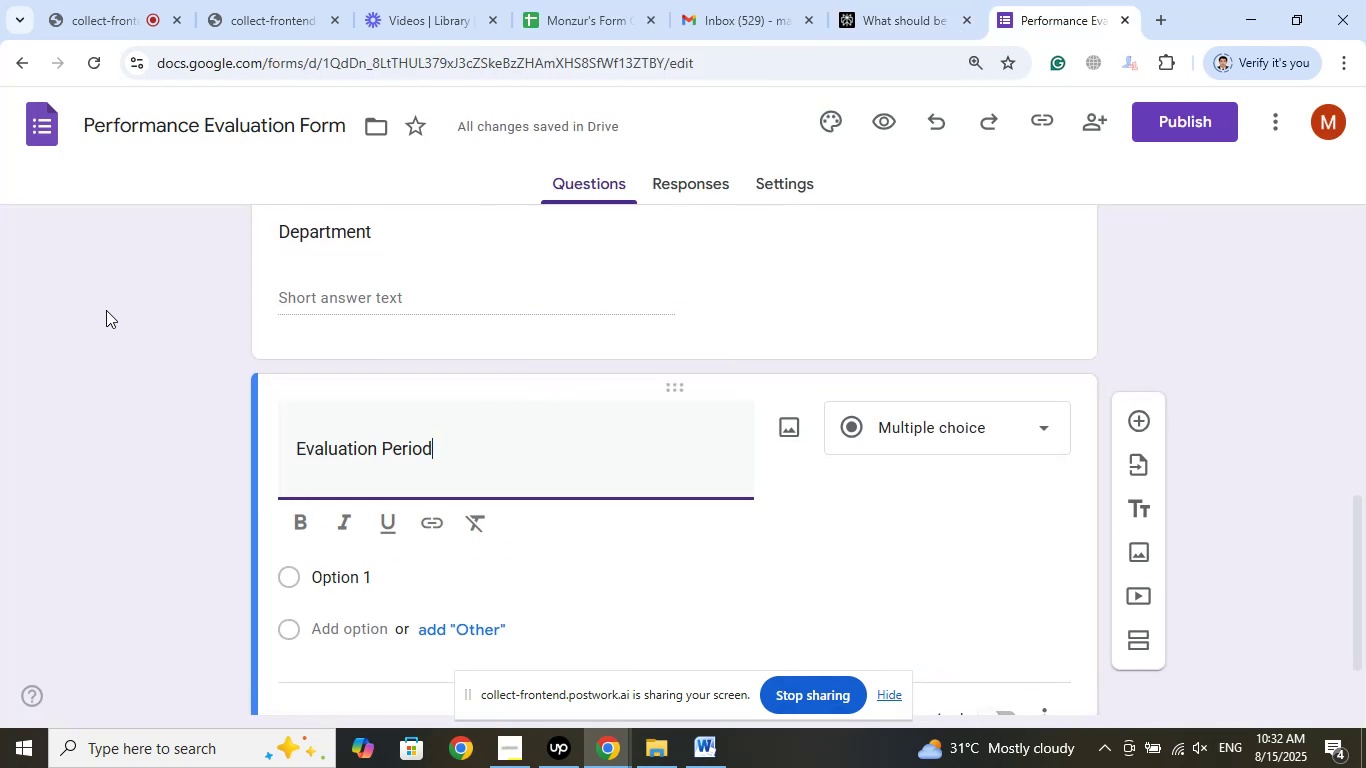 
wait(5.04)
 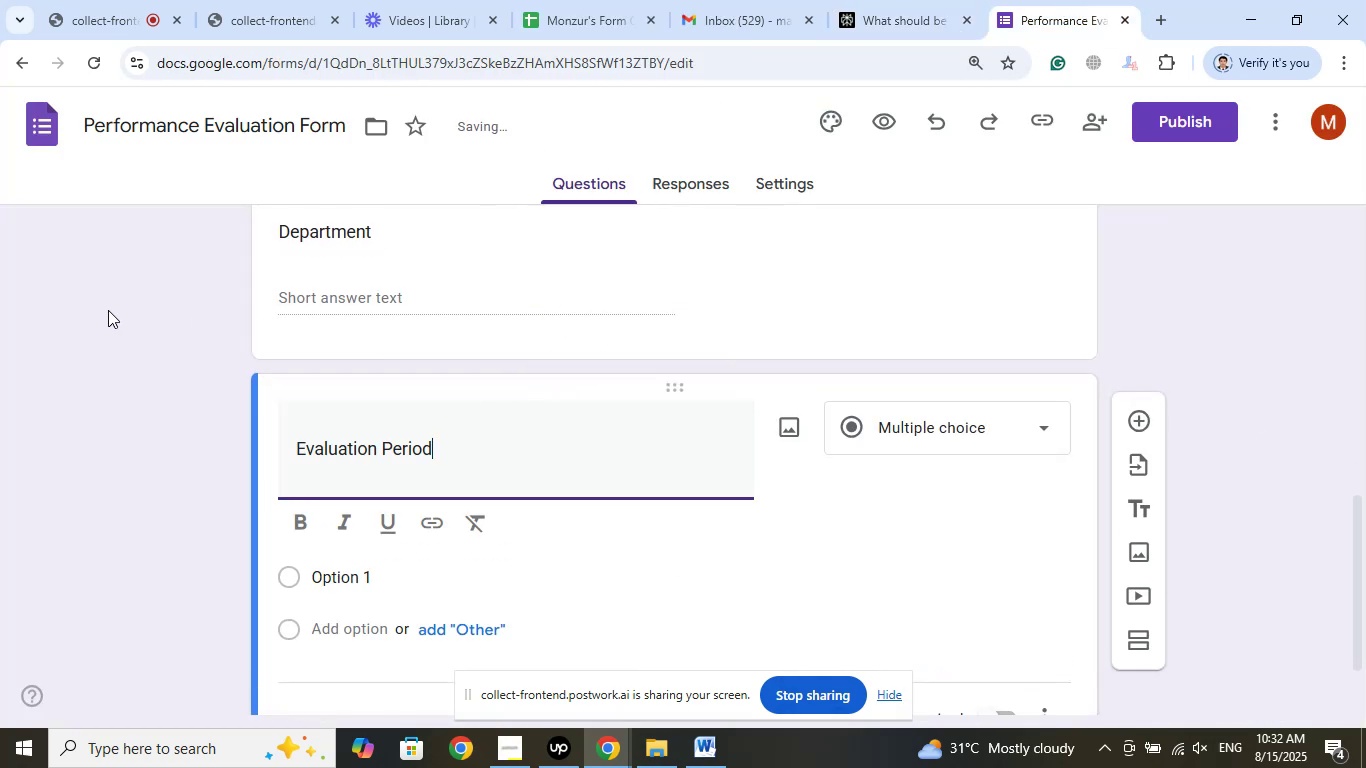 
left_click([894, 0])
 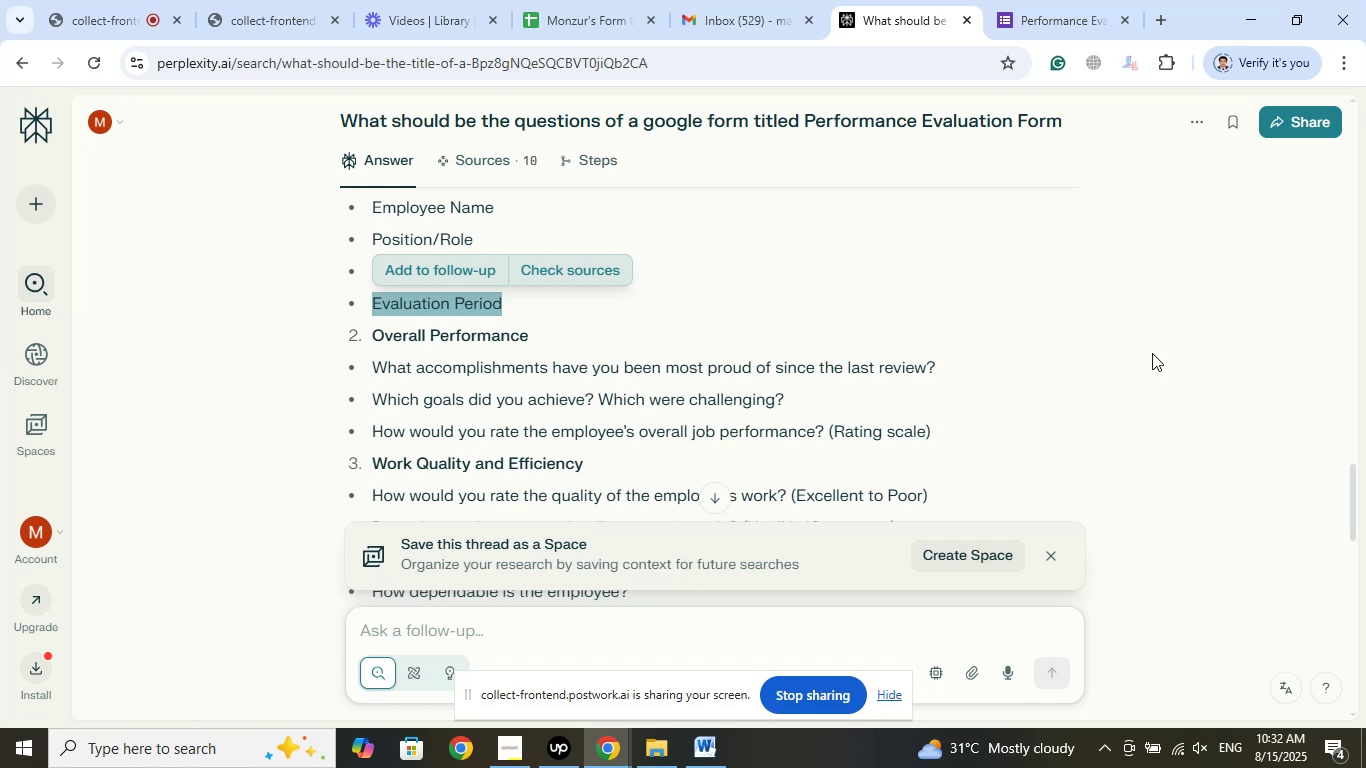 
wait(24.26)
 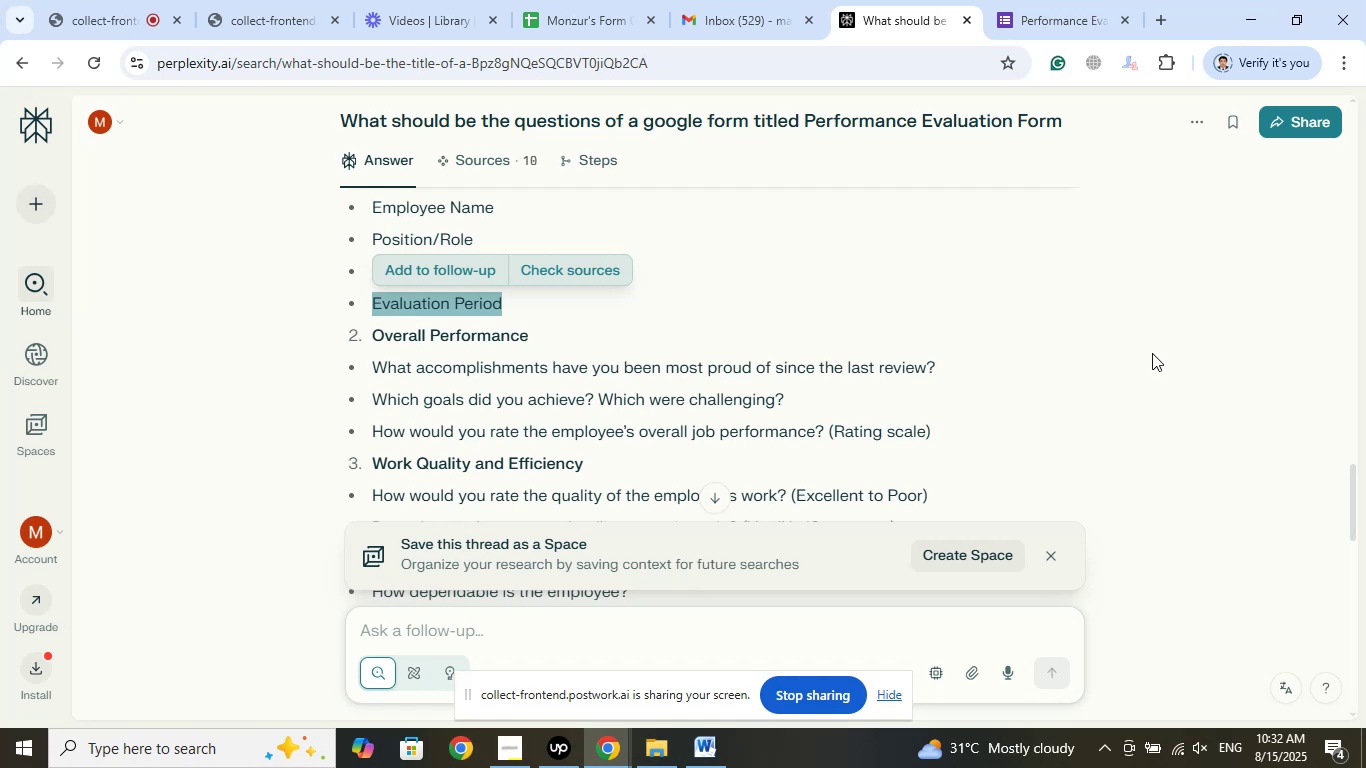 
left_click([114, 0])
 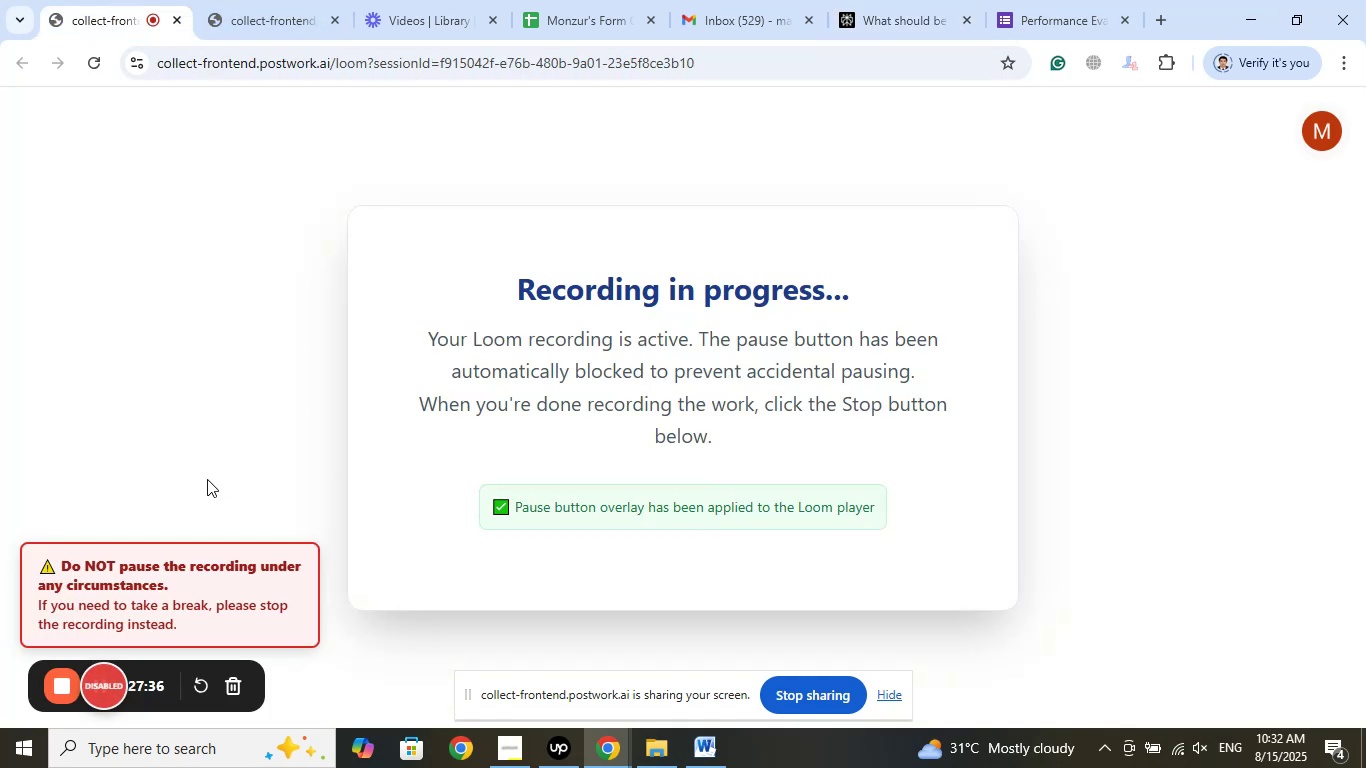 
left_click([1036, 12])
 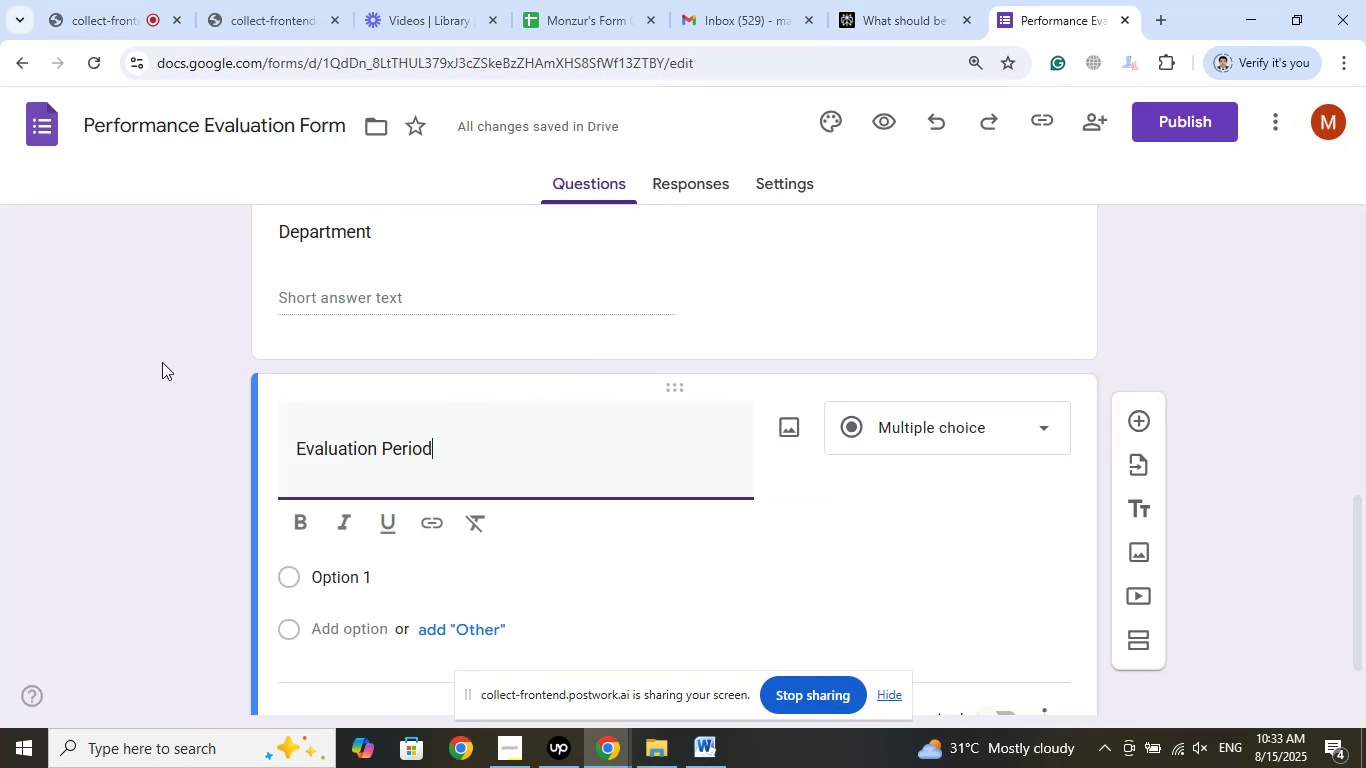 
scroll: coordinate [179, 353], scroll_direction: down, amount: 3.0
 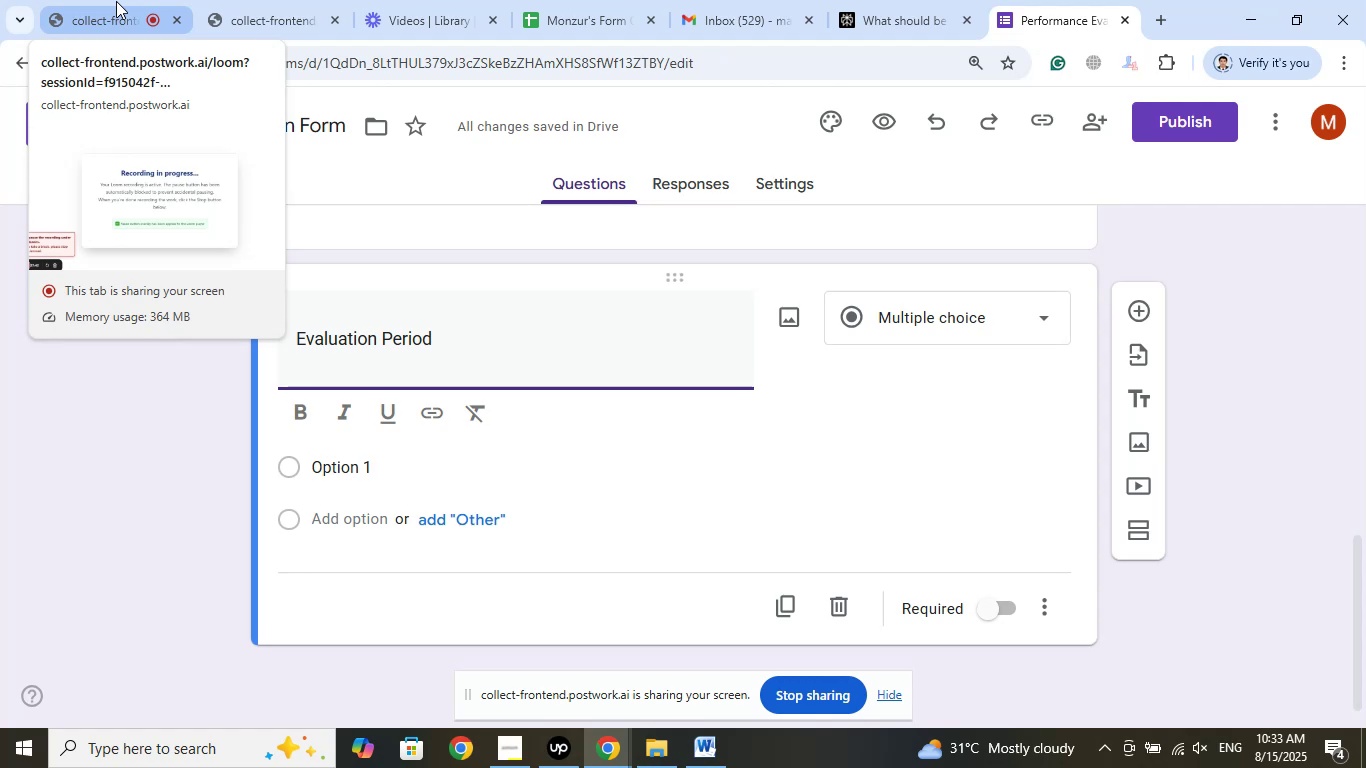 
wait(24.18)
 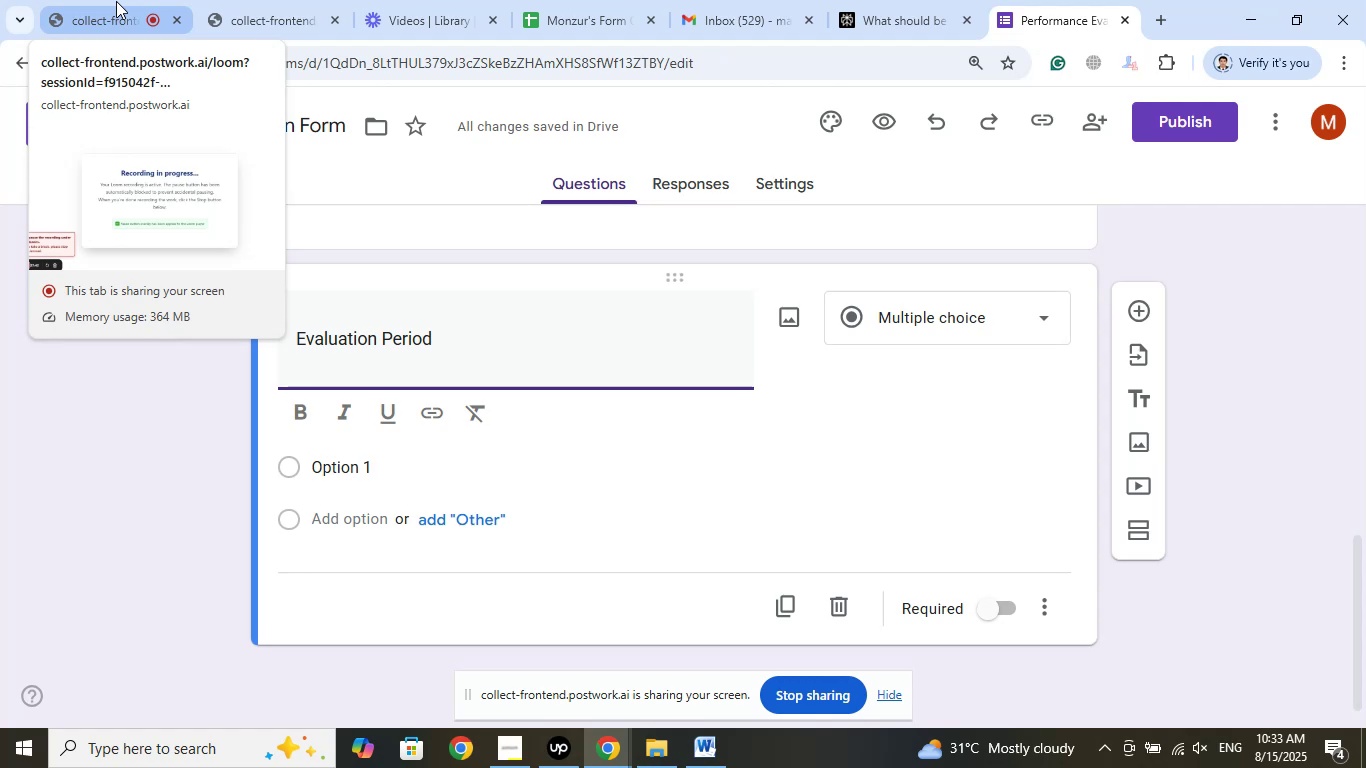 
left_click([919, 0])
 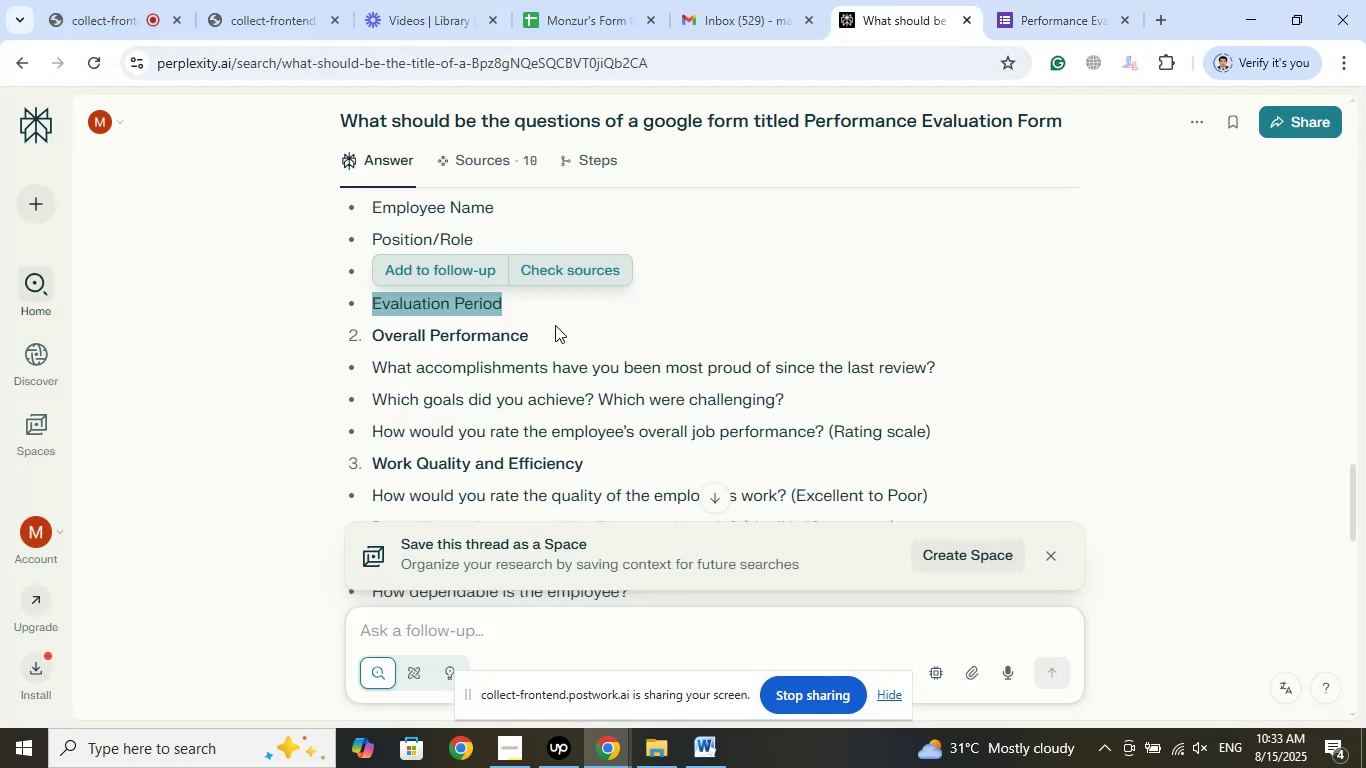 
left_click_drag(start_coordinate=[548, 339], to_coordinate=[377, 327])
 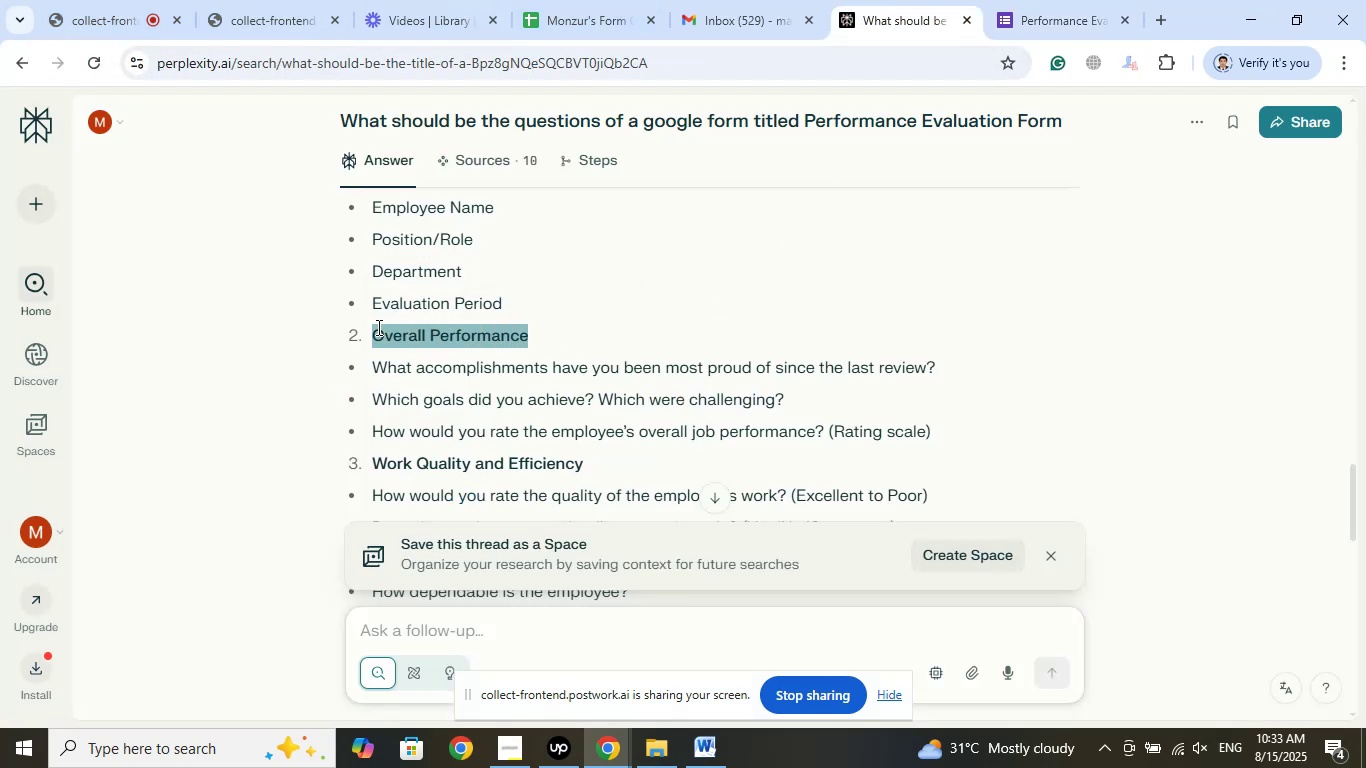 
right_click([377, 327])
 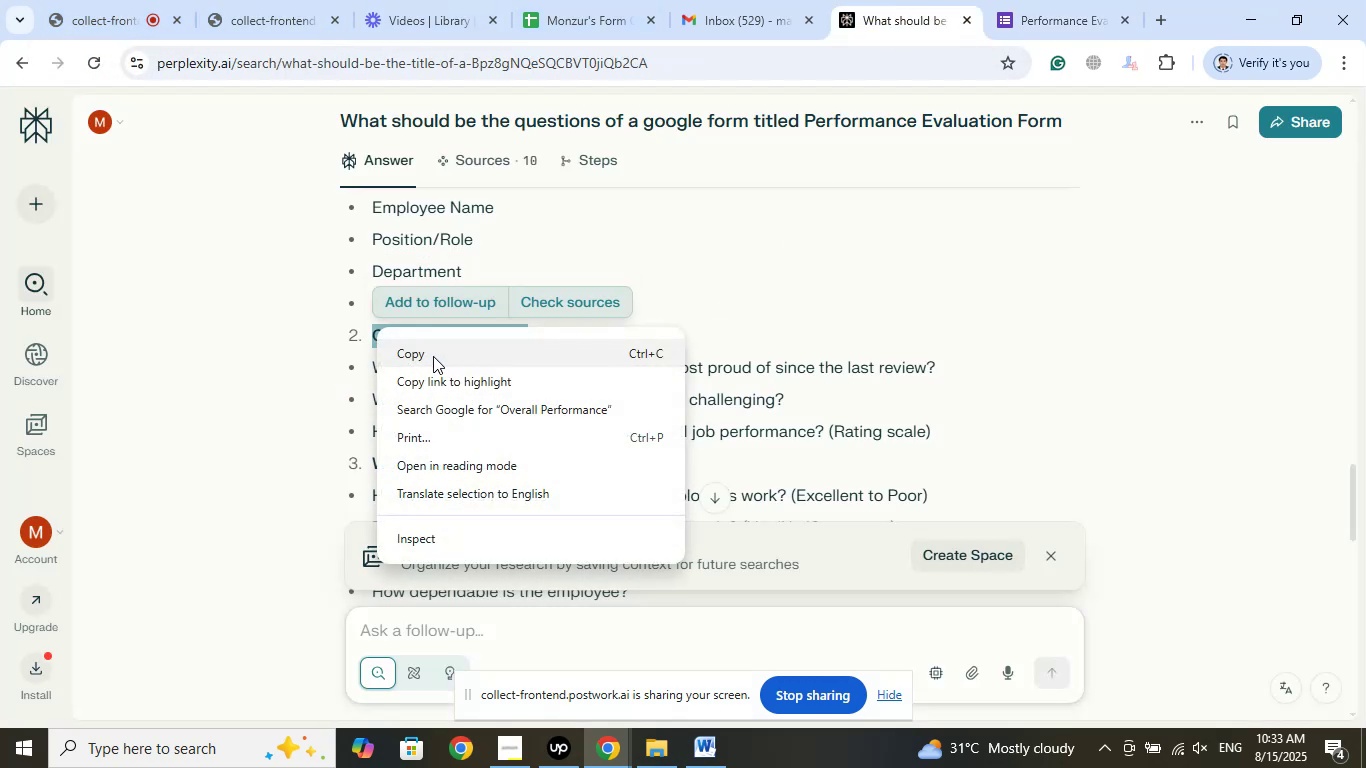 
left_click([433, 356])
 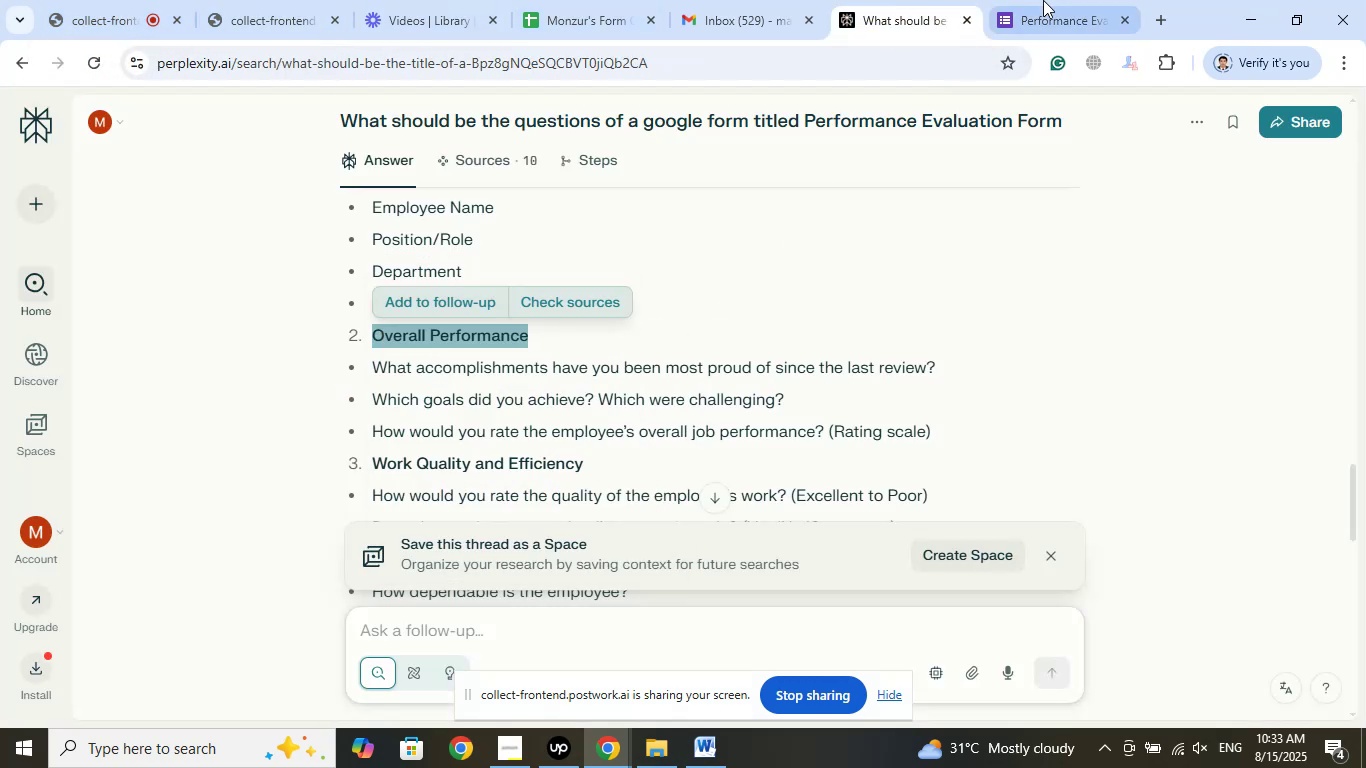 
left_click([1043, 0])
 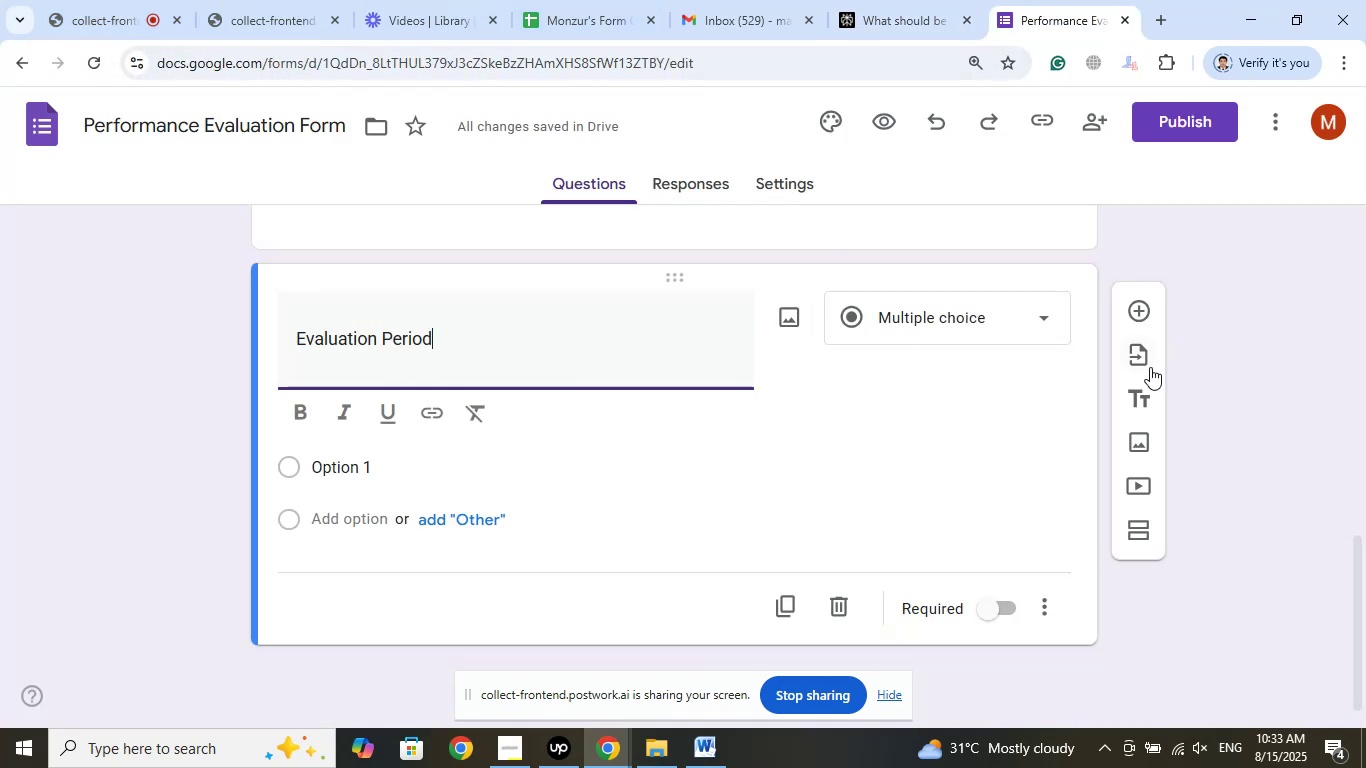 
left_click([1146, 393])
 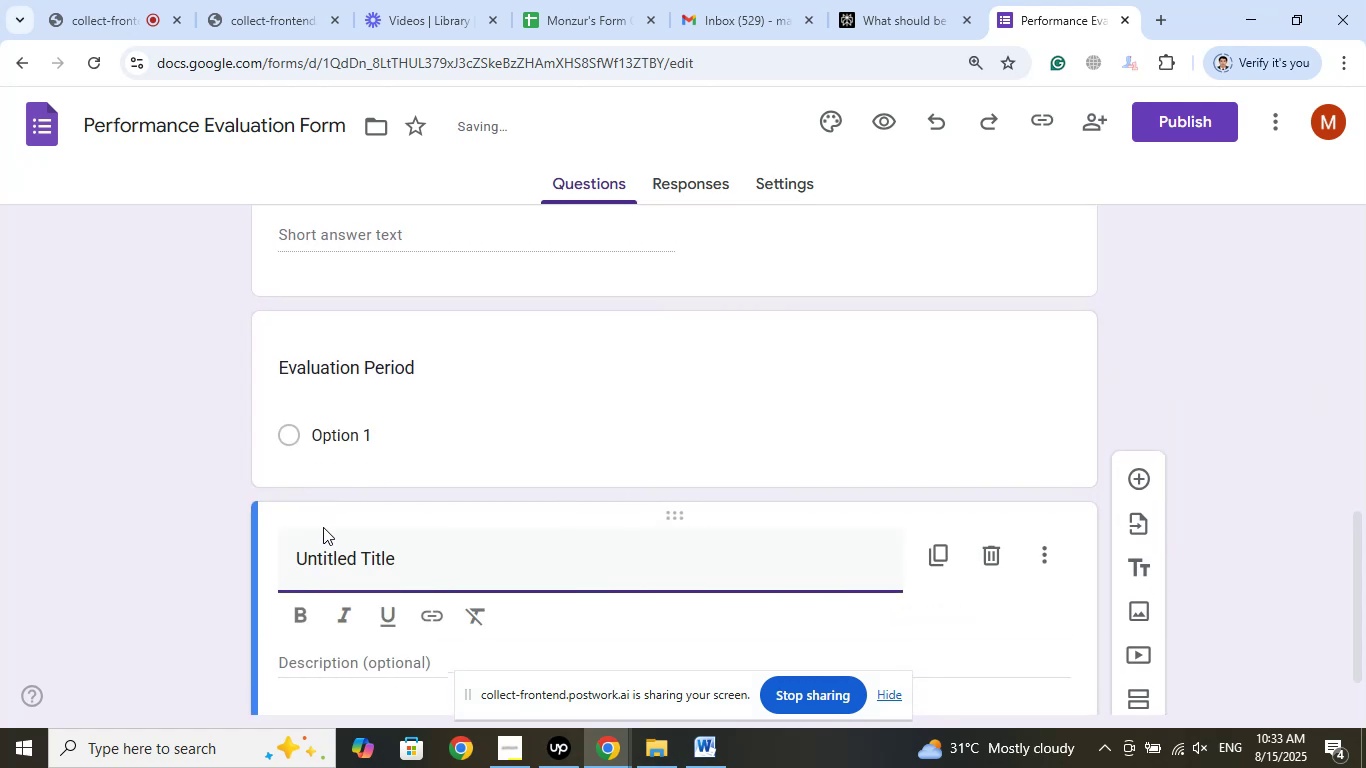 
left_click_drag(start_coordinate=[421, 560], to_coordinate=[275, 560])
 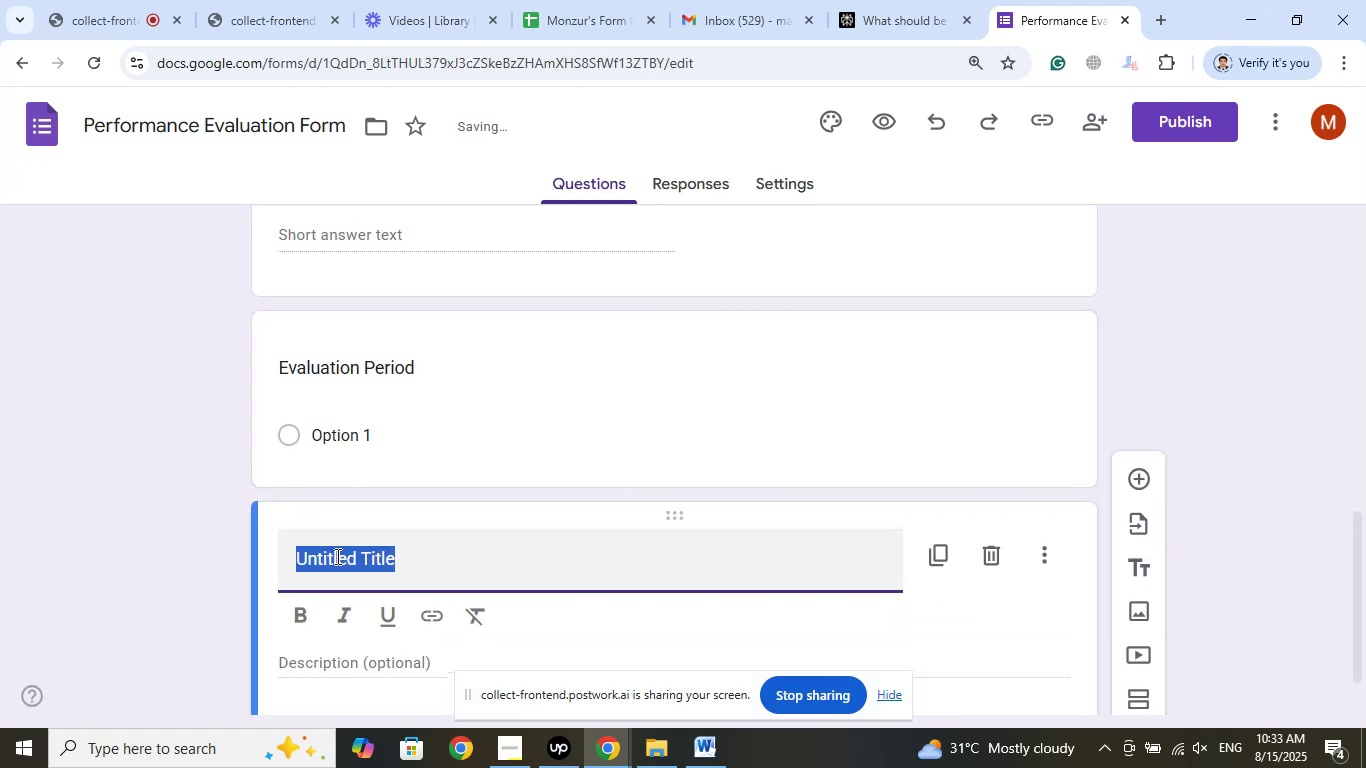 
right_click([336, 556])
 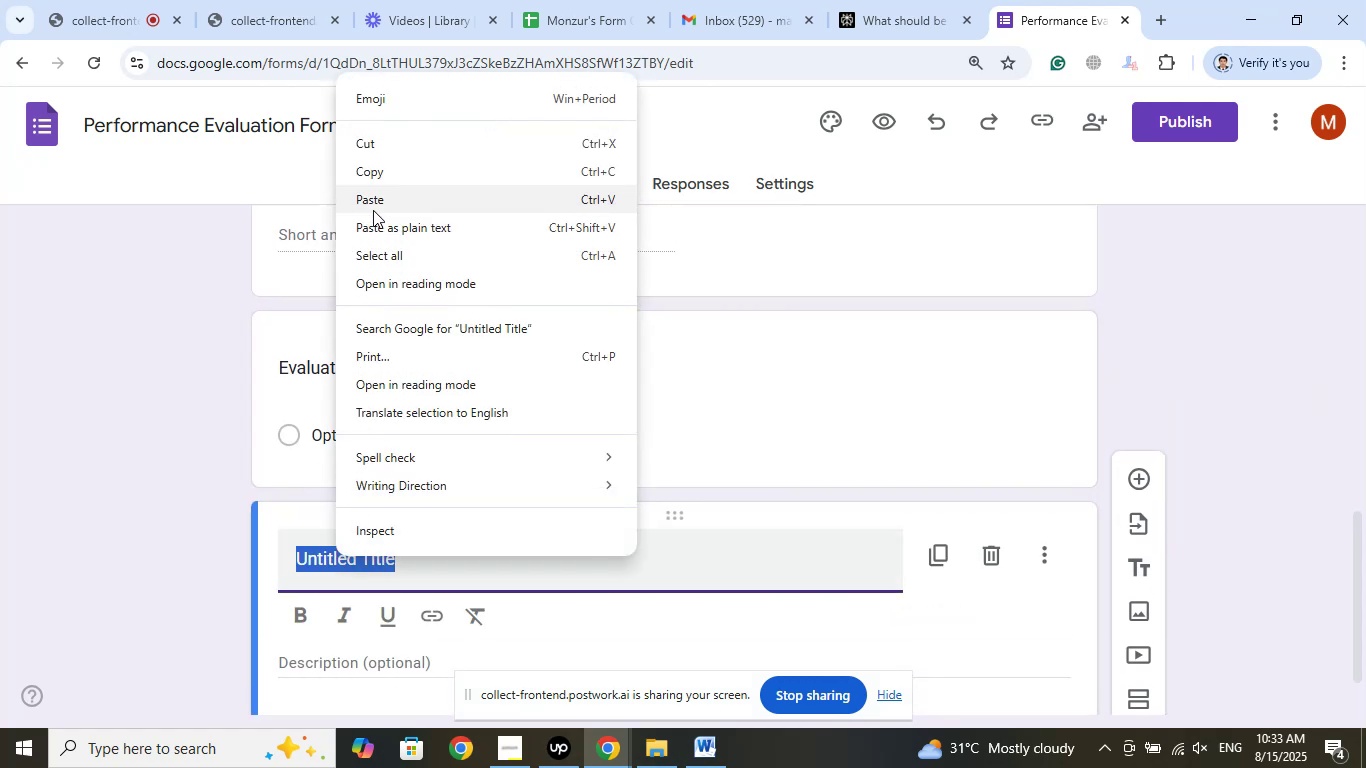 
left_click([373, 204])
 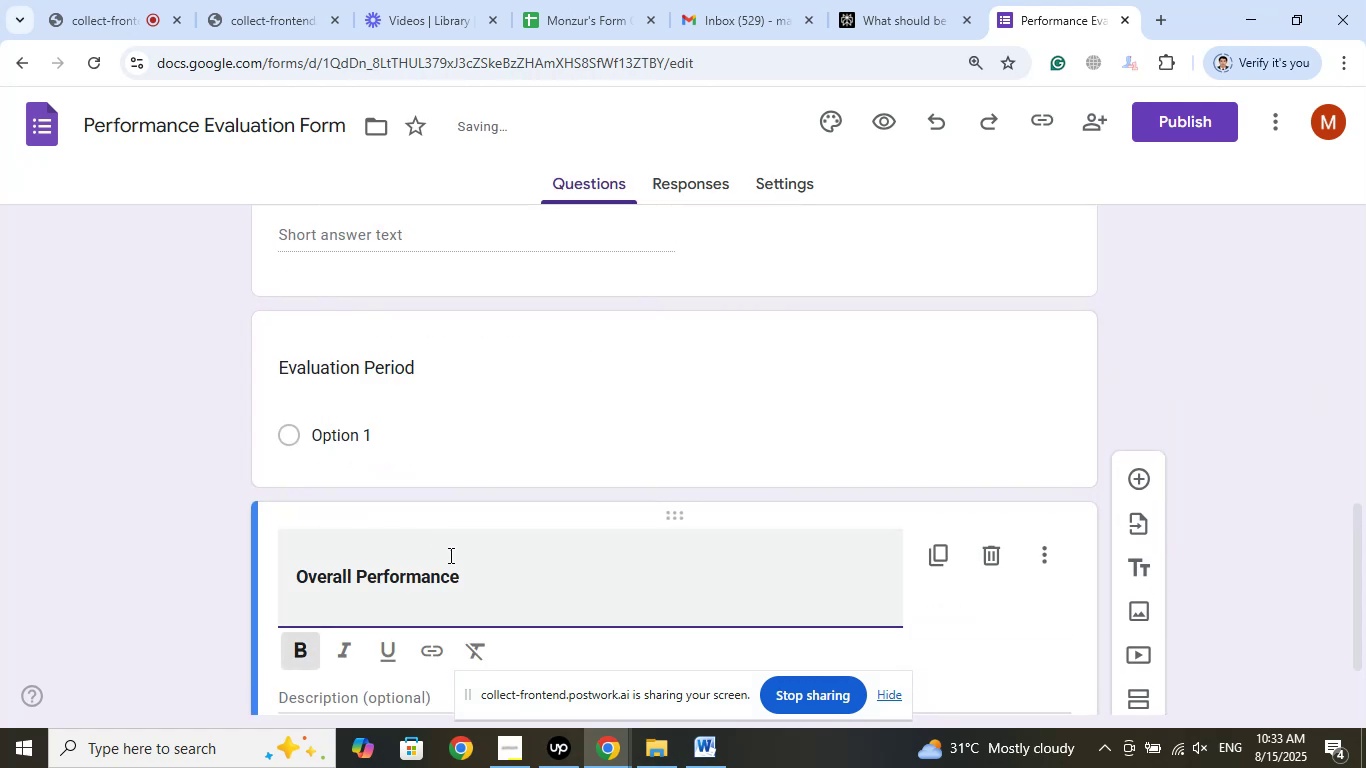 
left_click_drag(start_coordinate=[495, 578], to_coordinate=[234, 573])
 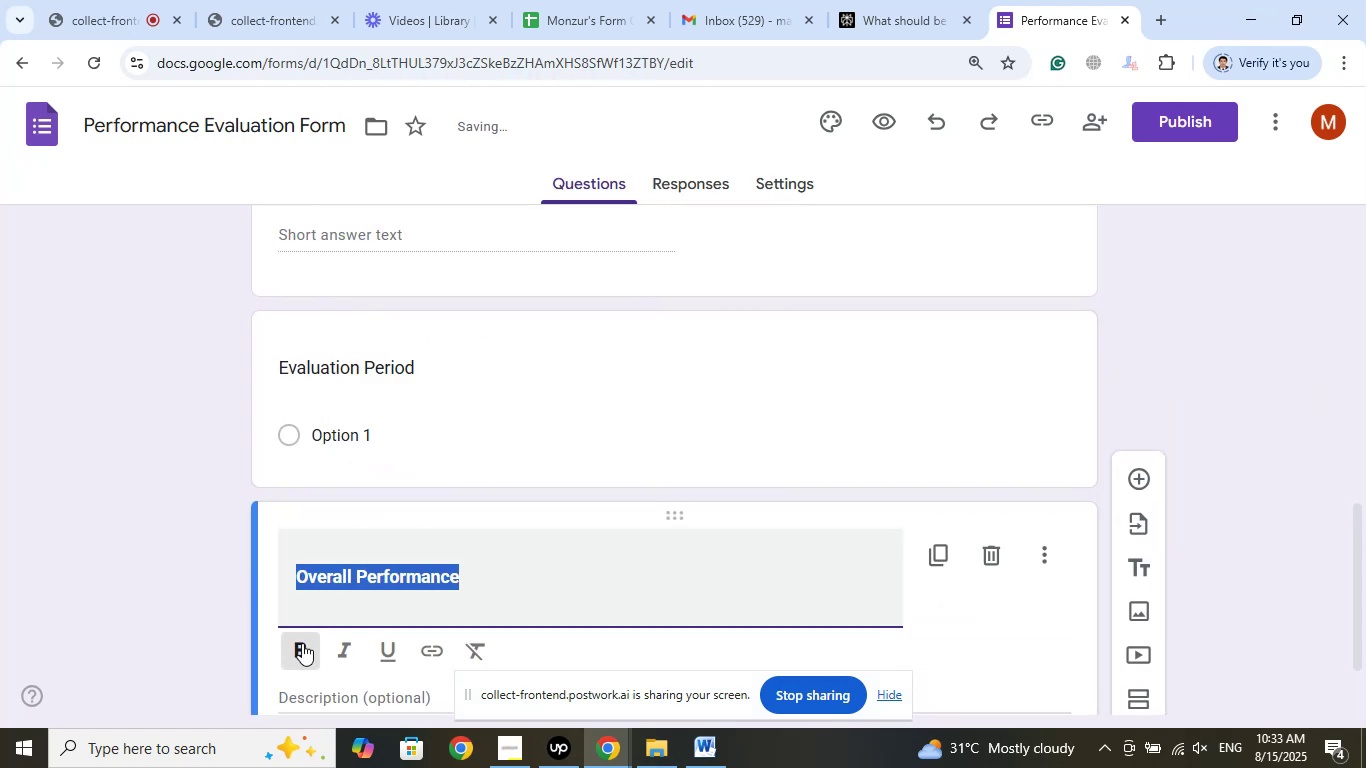 
left_click([303, 646])
 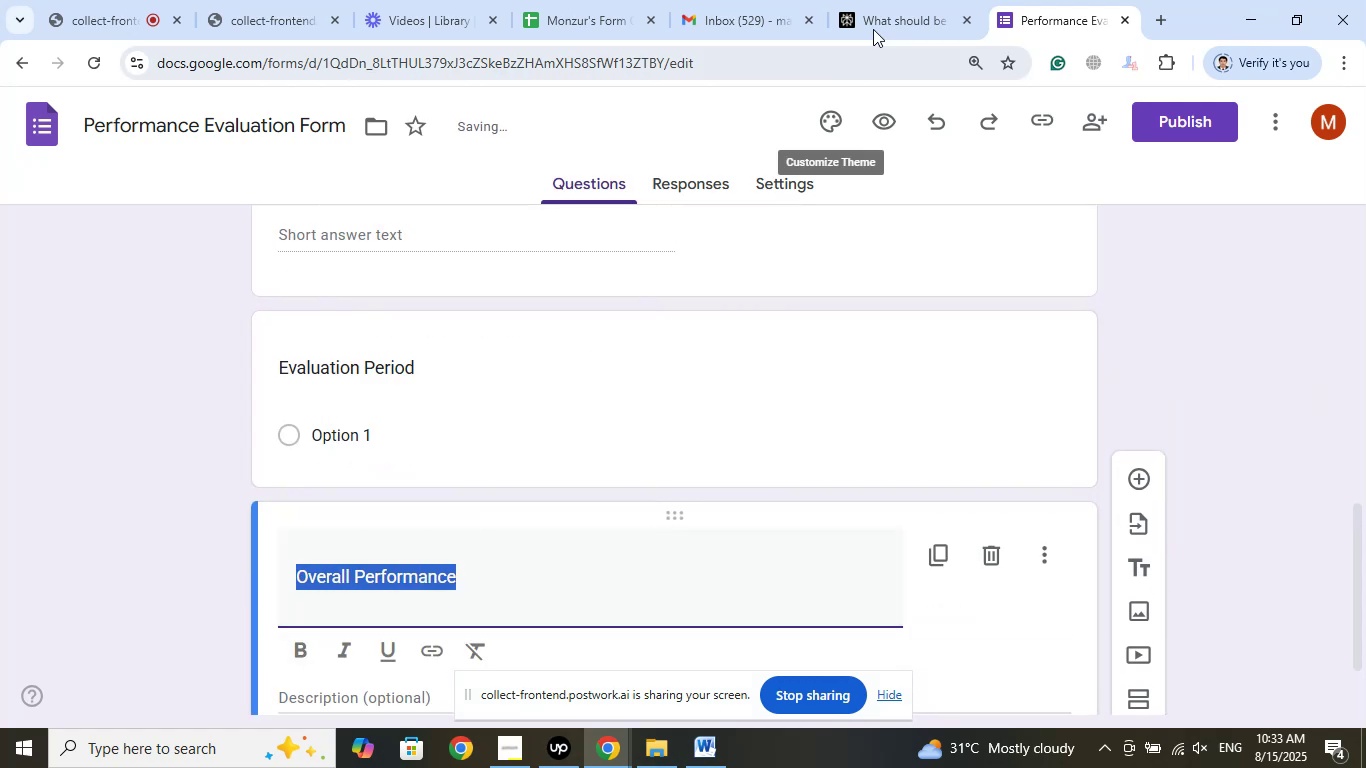 
left_click([922, 0])
 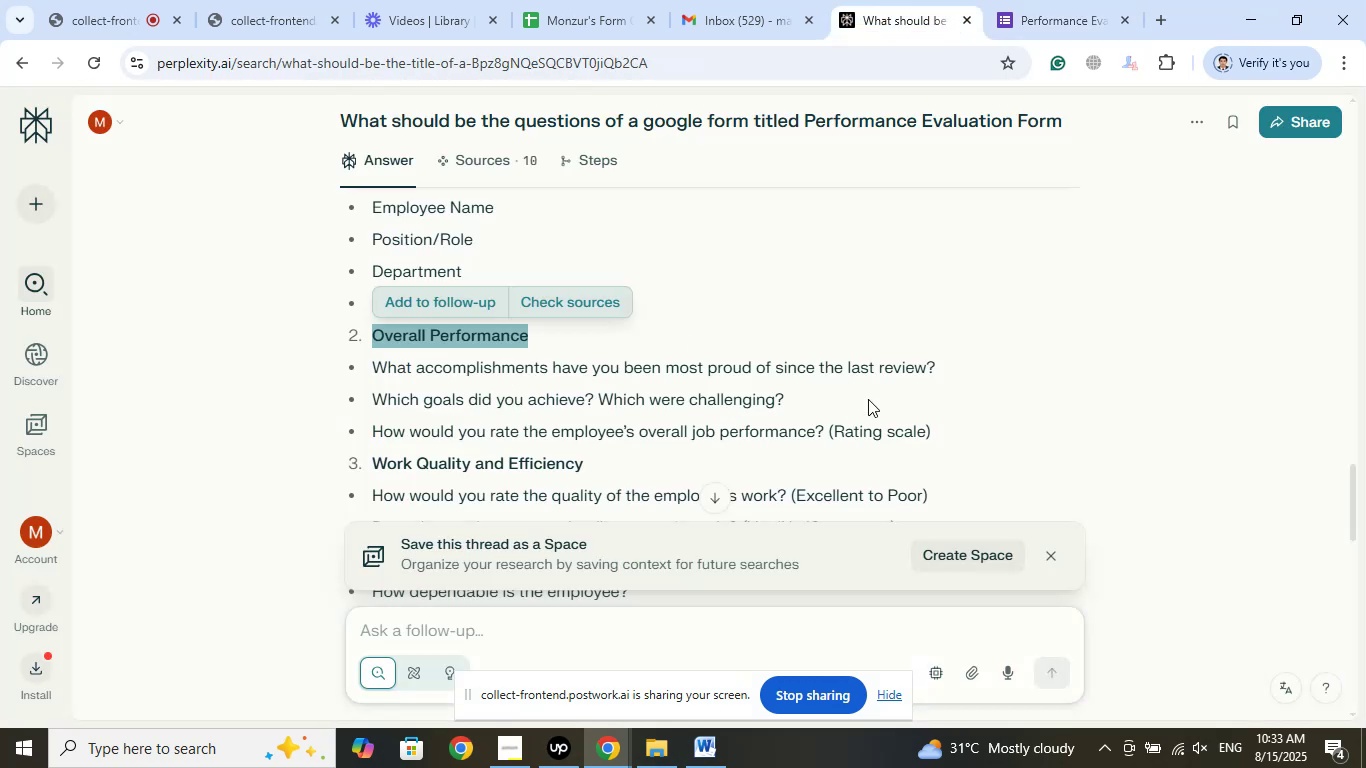 
left_click_drag(start_coordinate=[942, 363], to_coordinate=[406, 355])
 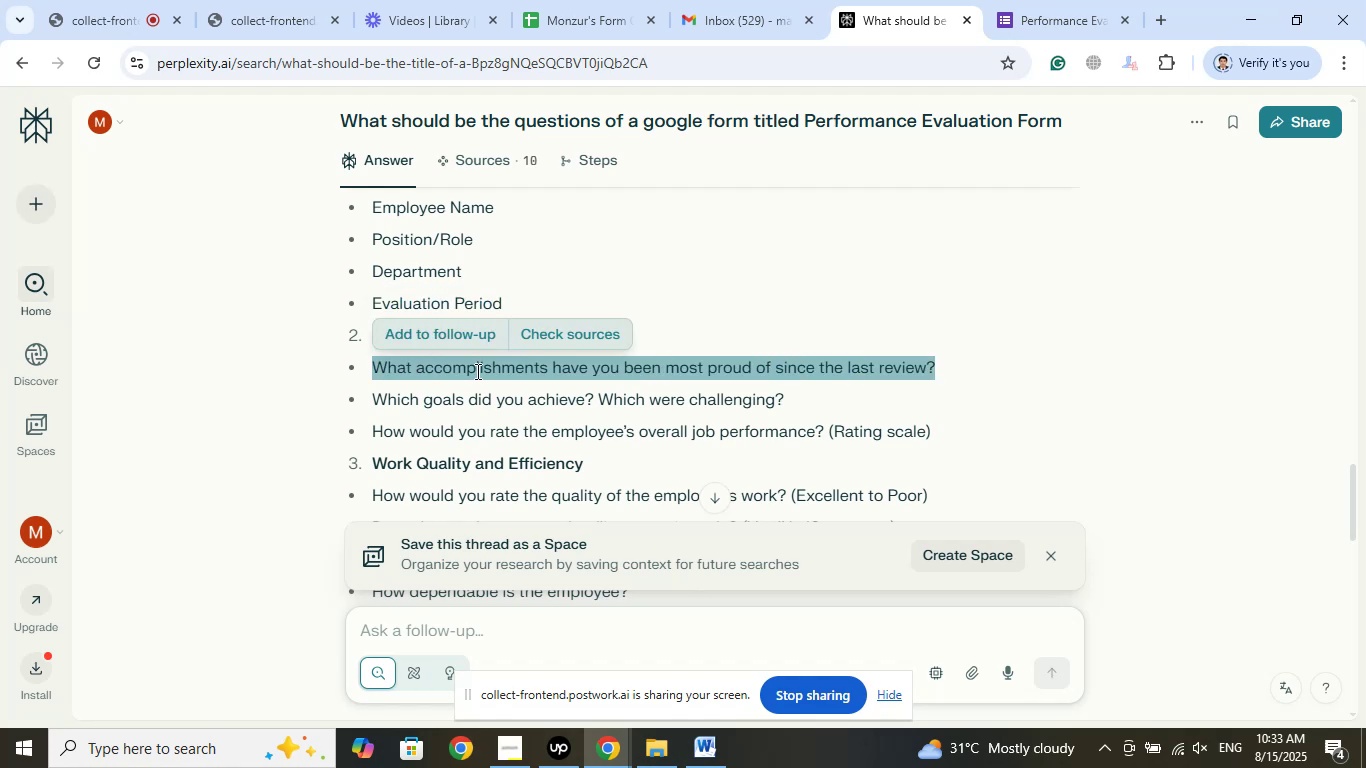 
right_click([476, 371])
 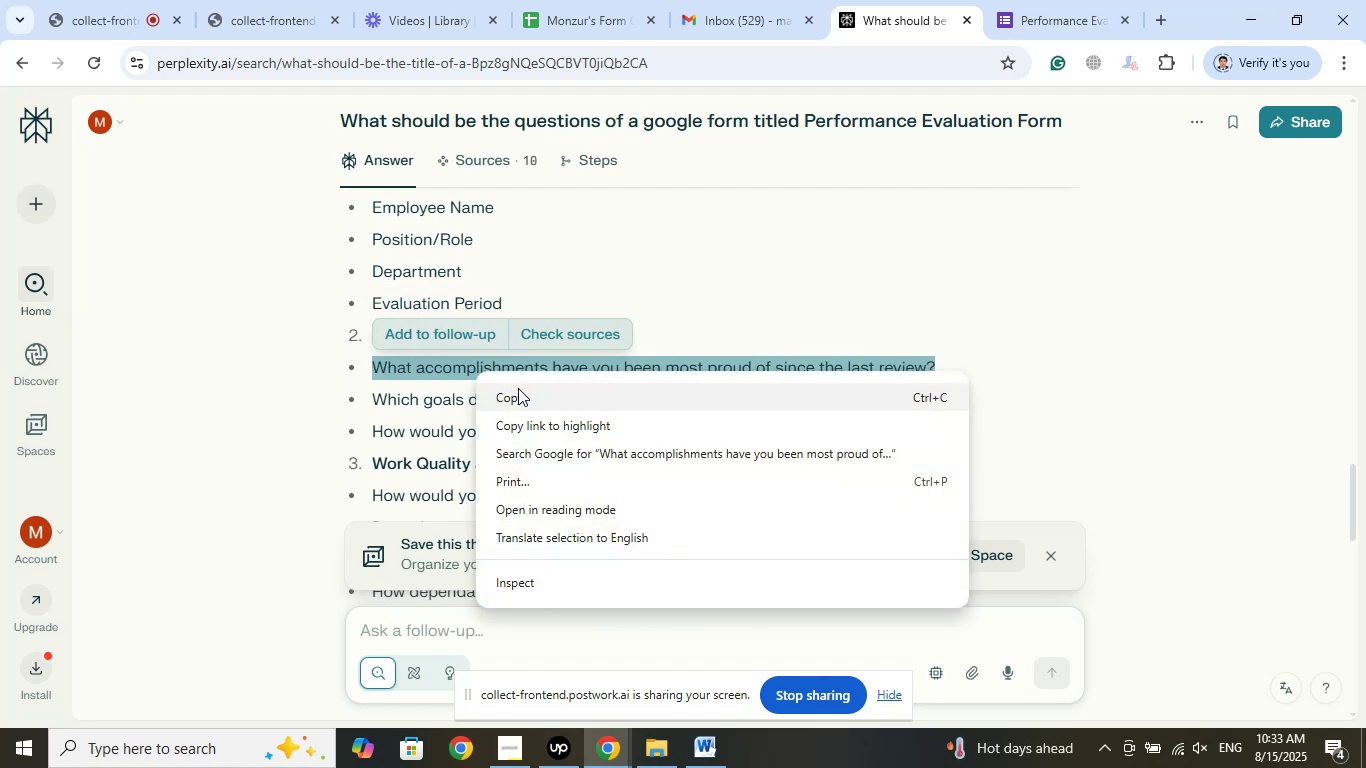 
left_click([519, 392])
 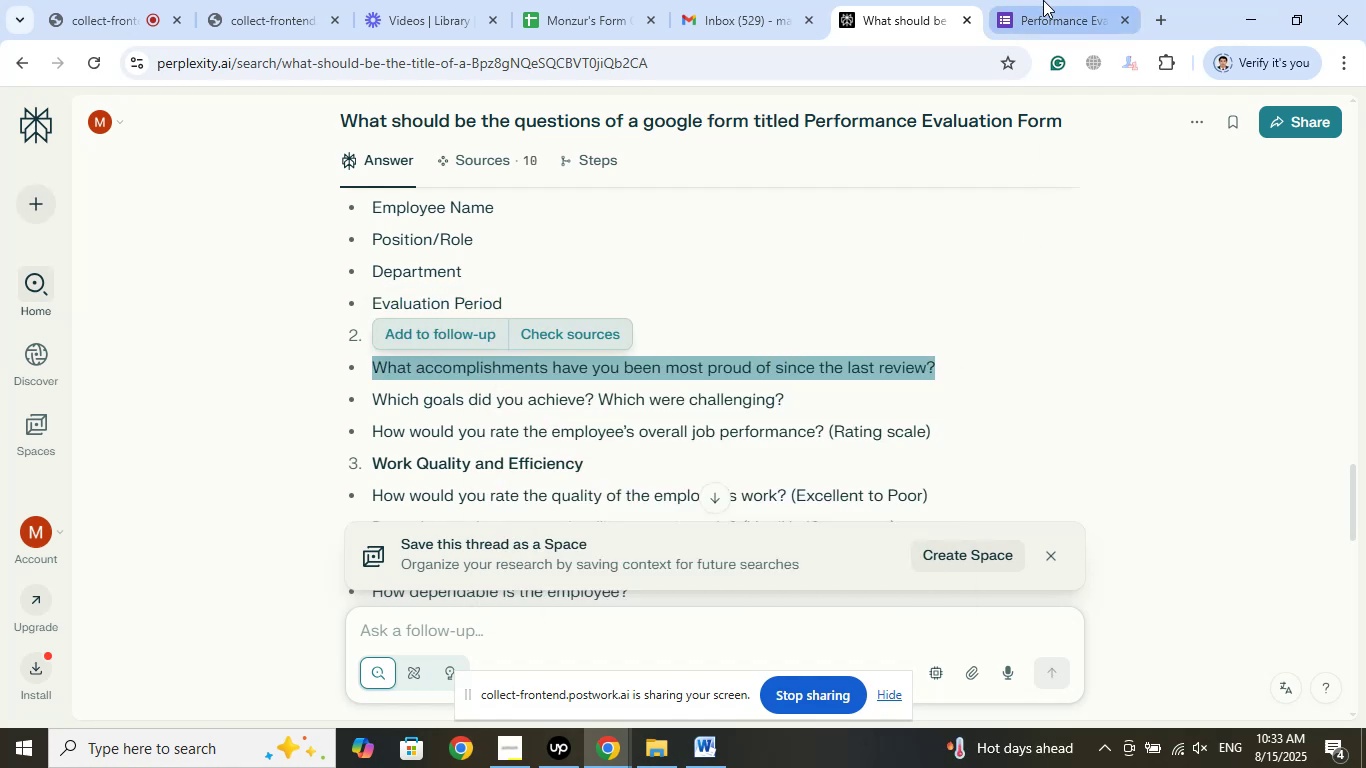 
left_click([1043, 0])
 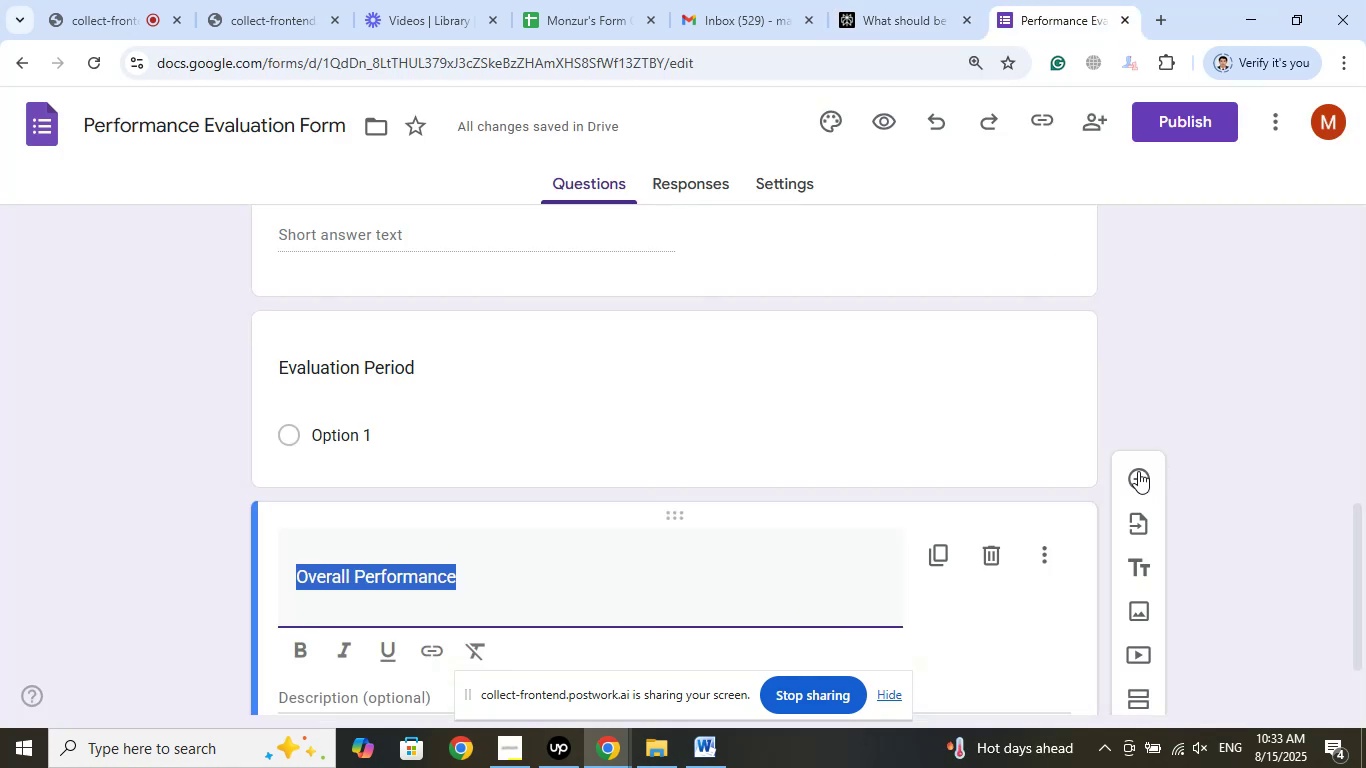 
left_click([1136, 482])
 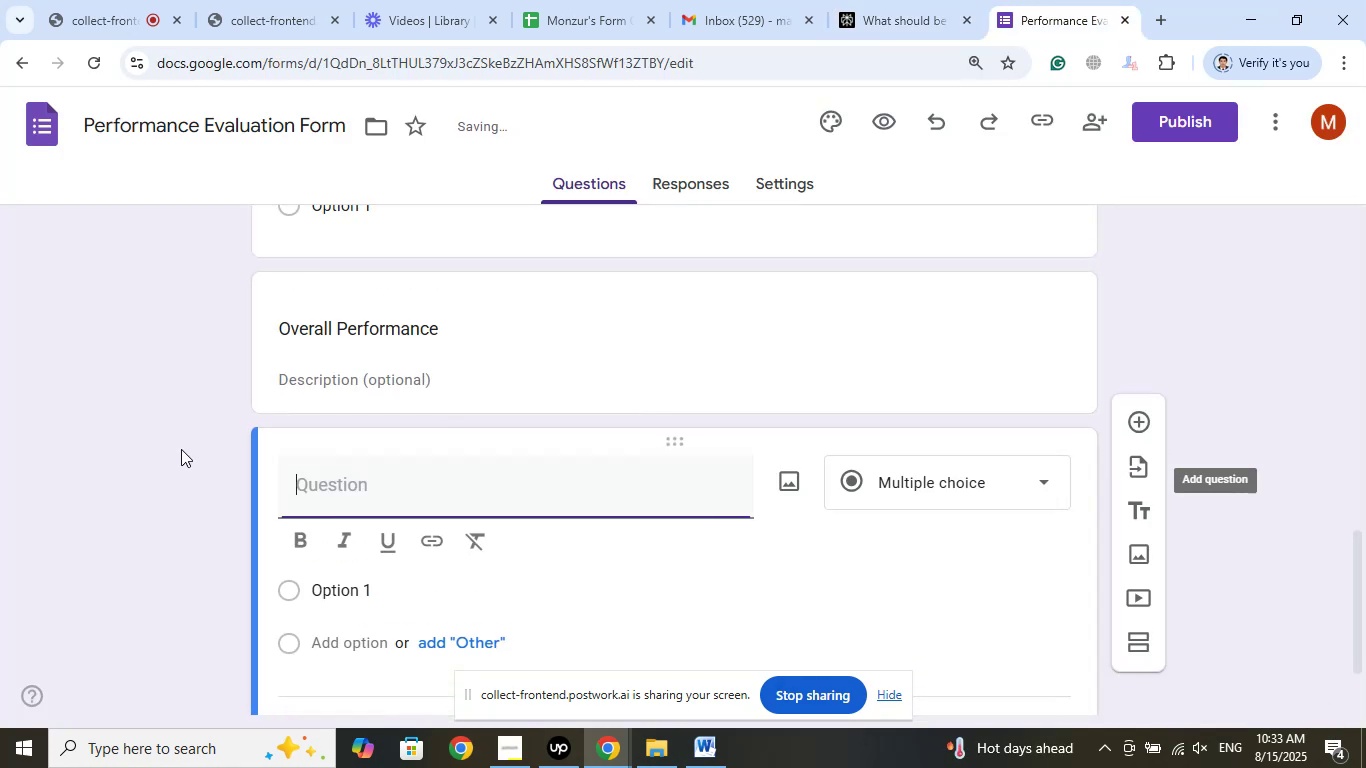 
scroll: coordinate [164, 414], scroll_direction: down, amount: 3.0
 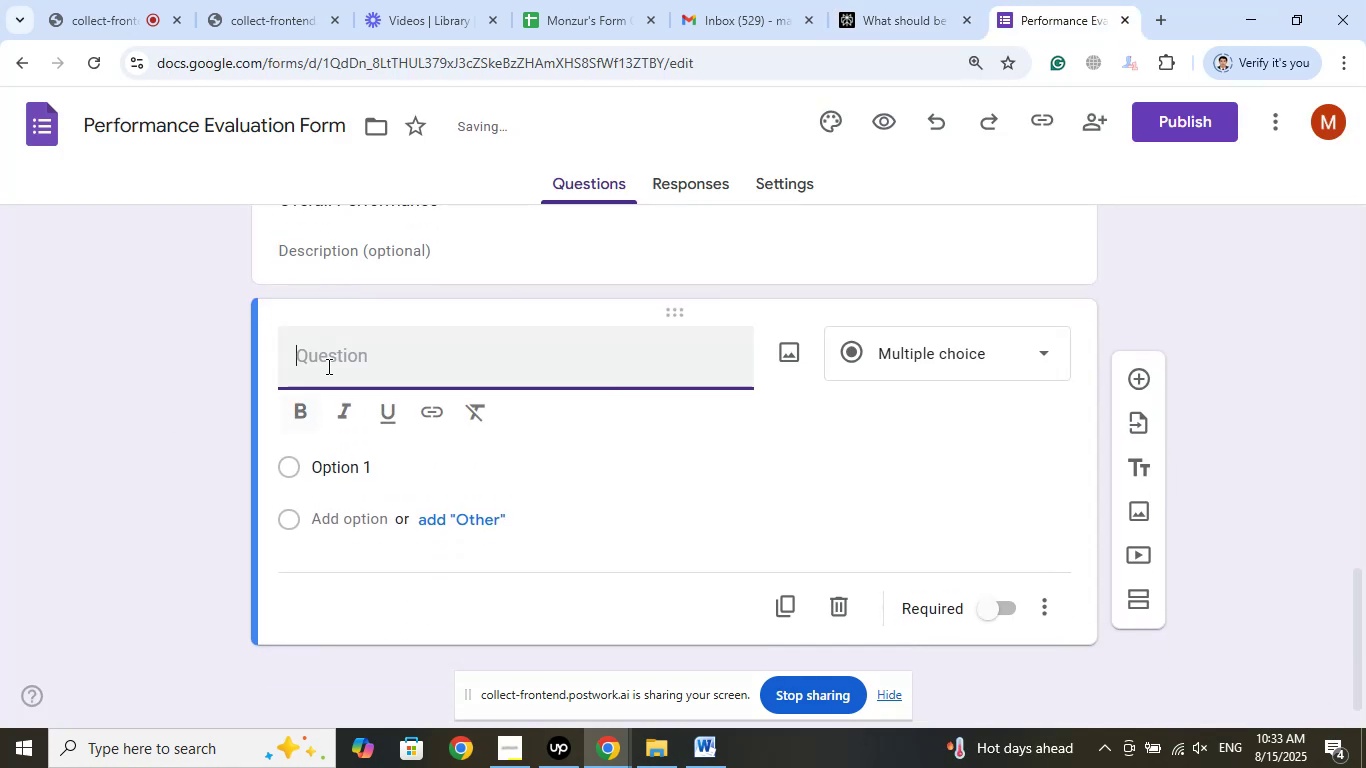 
right_click([331, 357])
 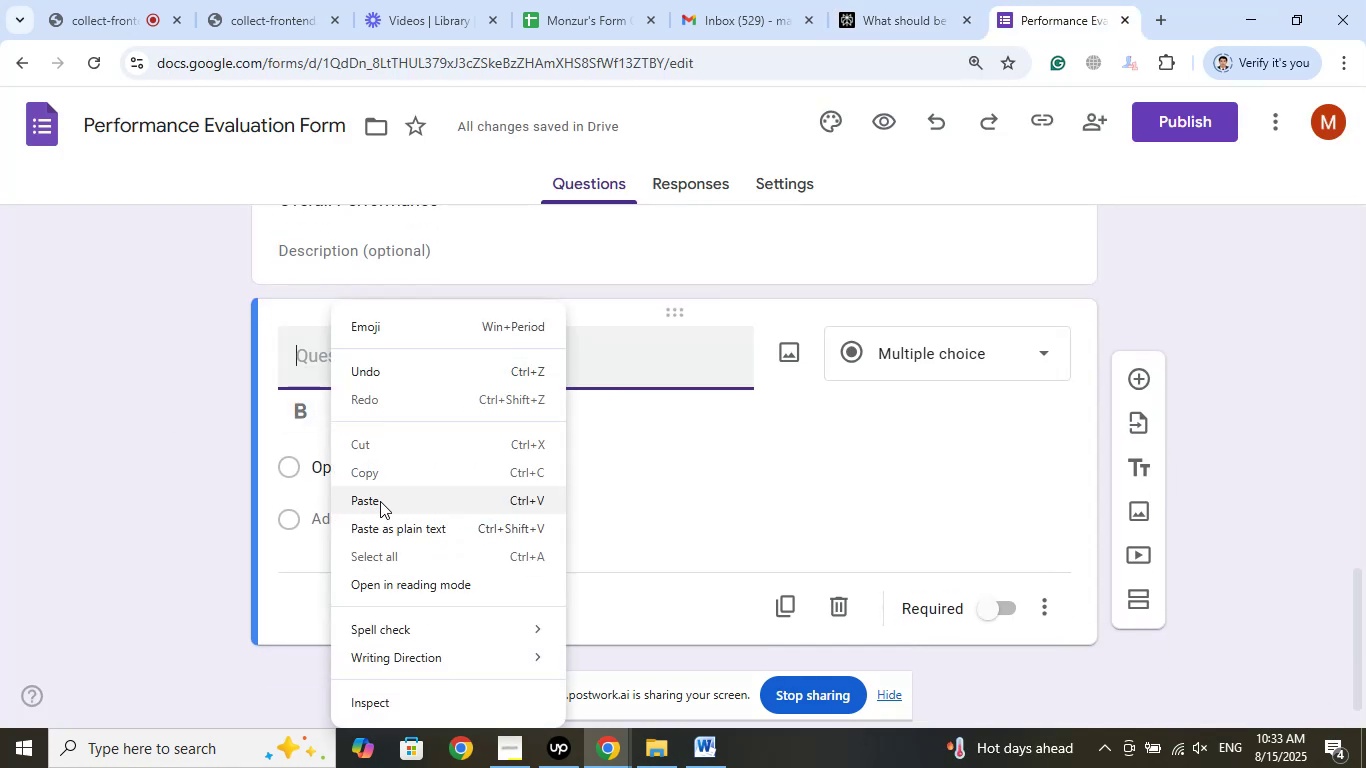 
left_click([380, 501])
 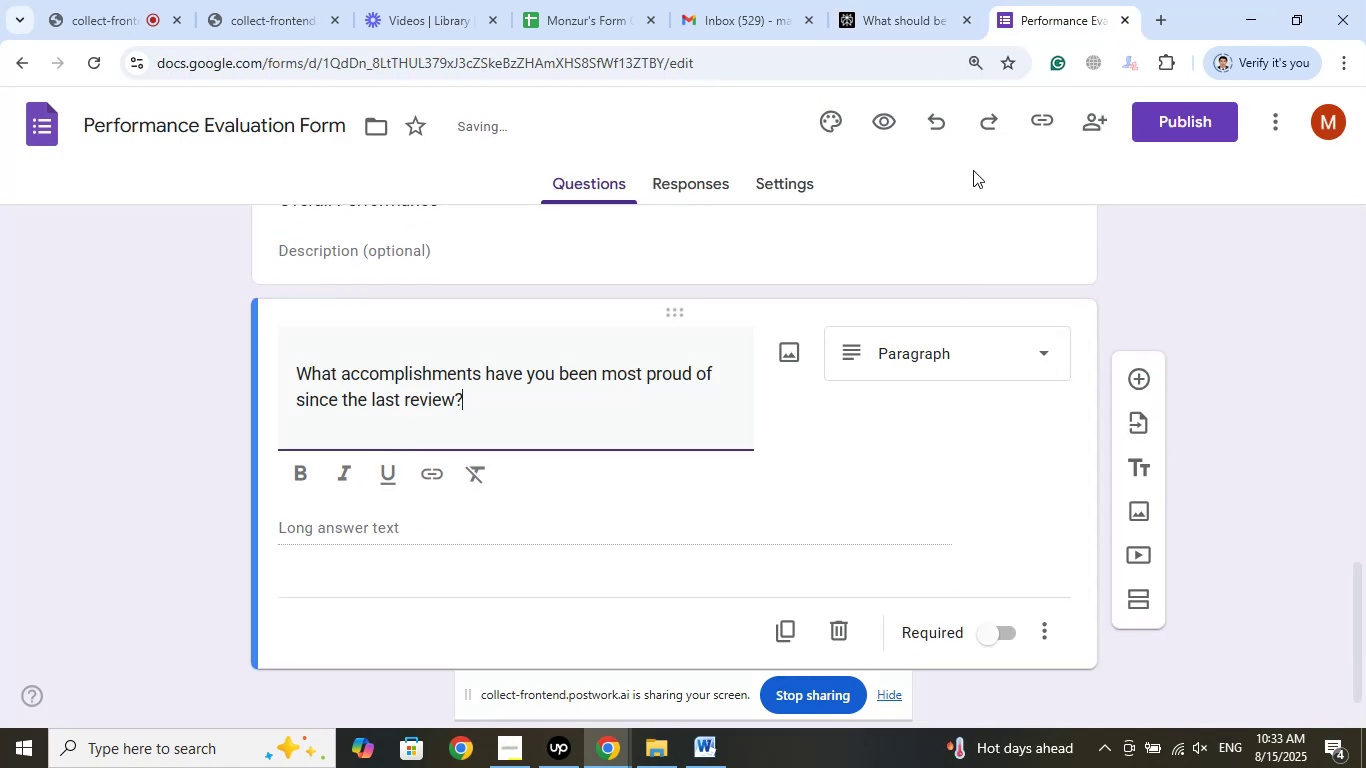 
left_click([923, 0])
 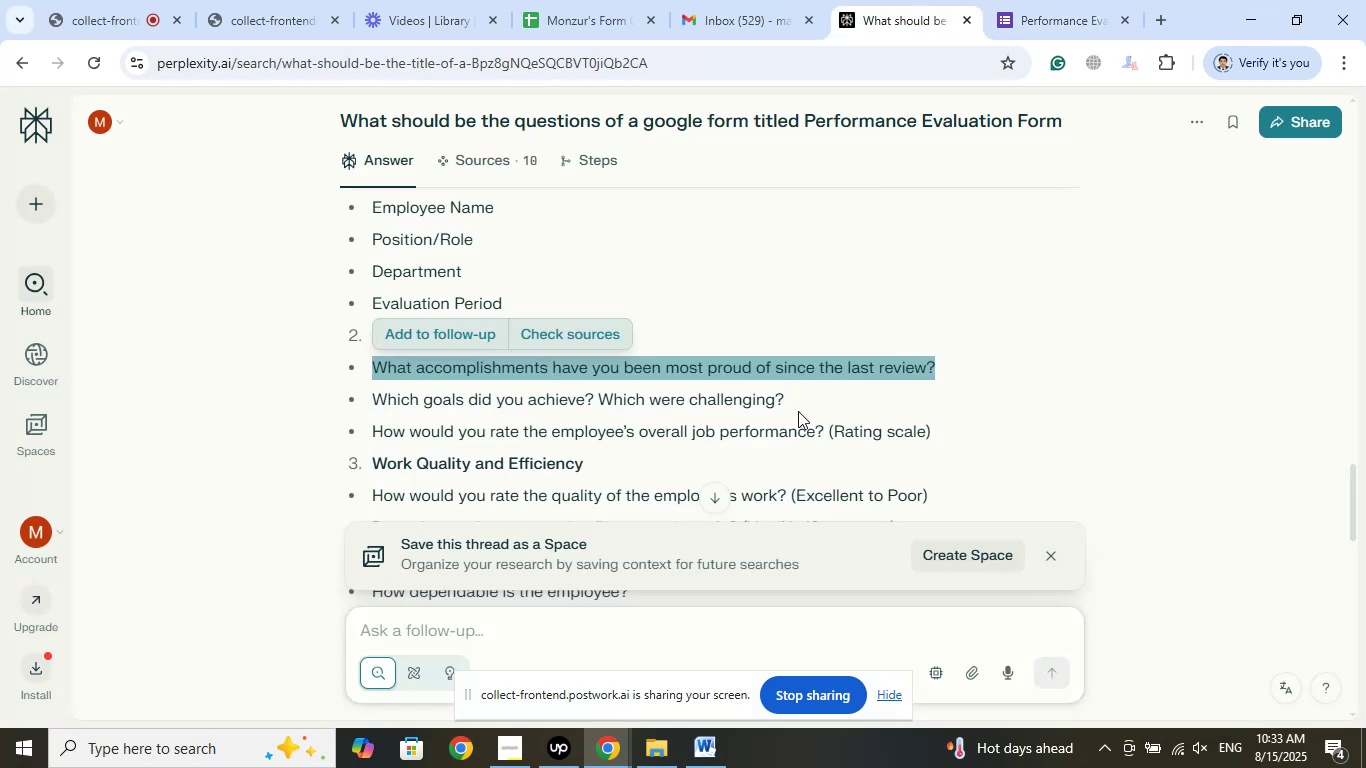 
left_click_drag(start_coordinate=[785, 397], to_coordinate=[375, 390])
 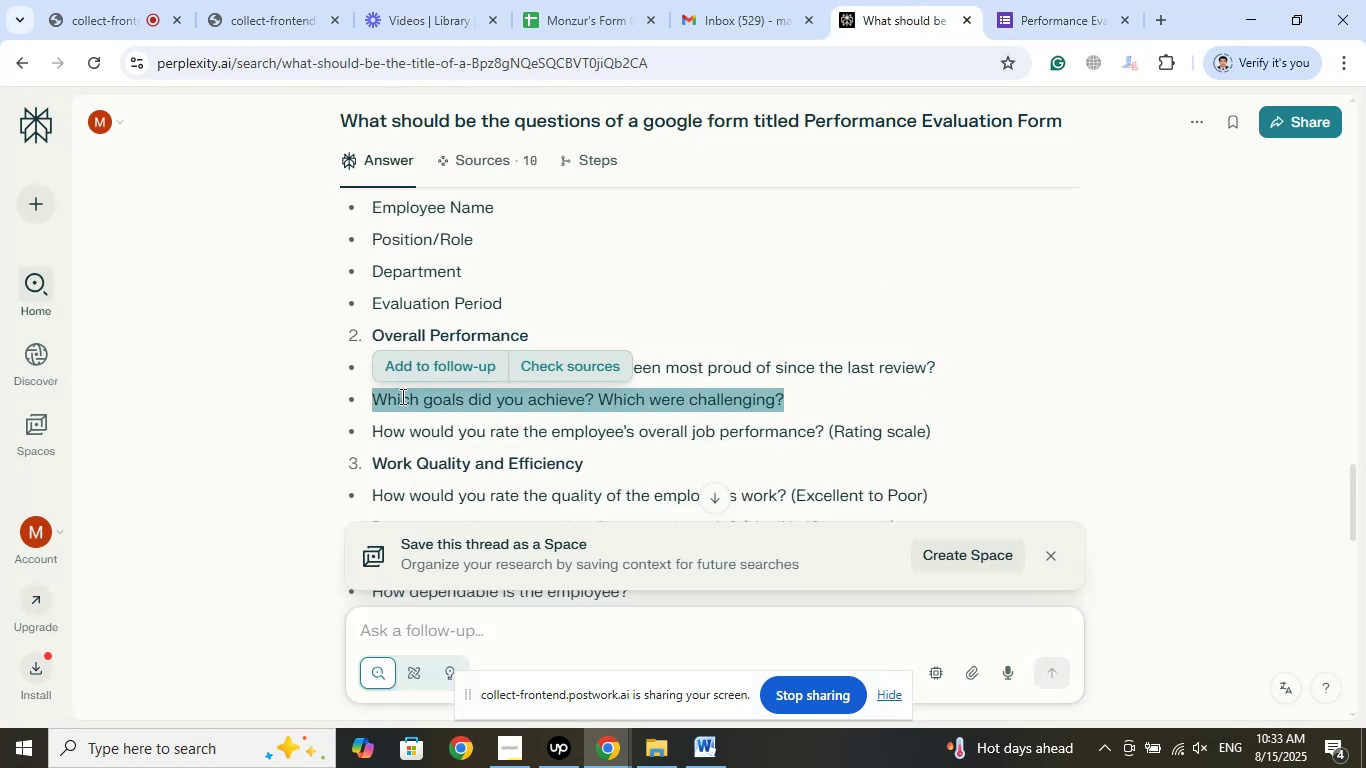 
right_click([401, 396])
 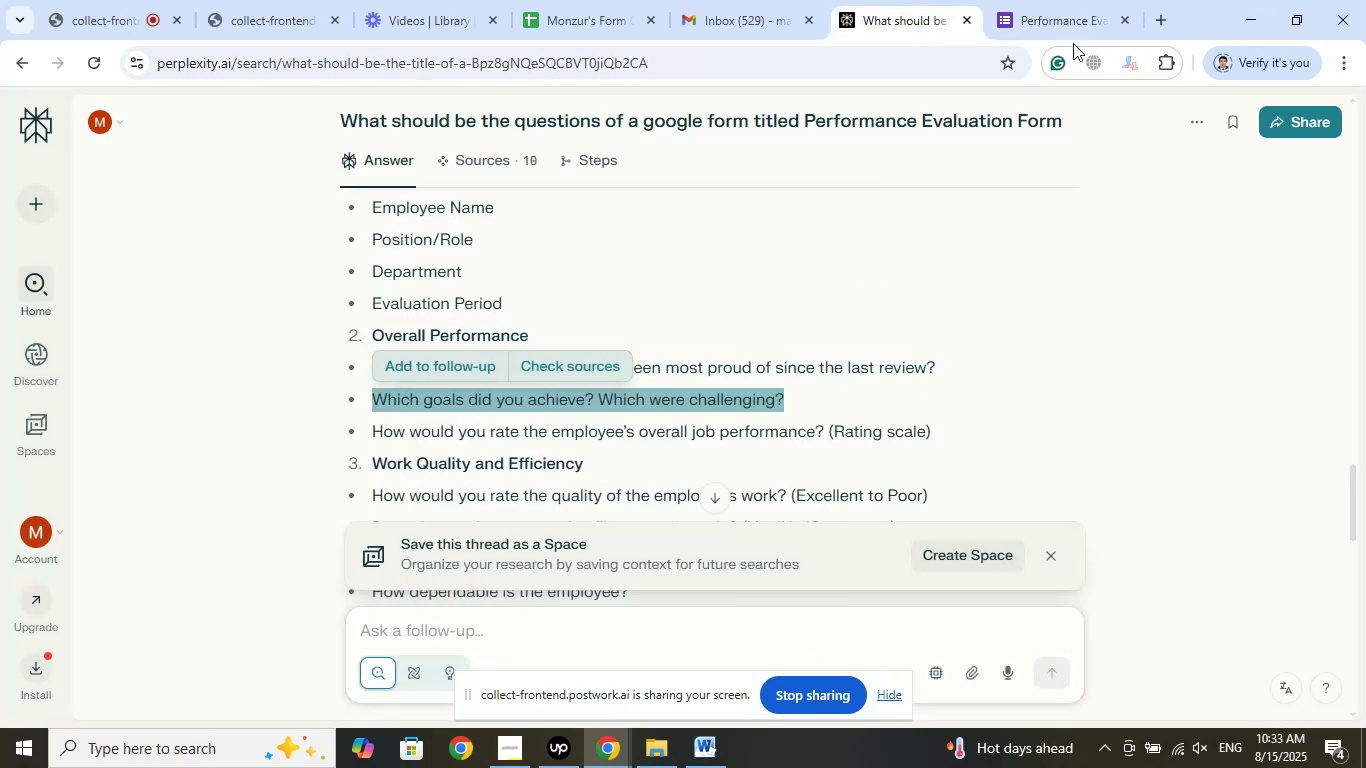 
left_click([1075, 0])
 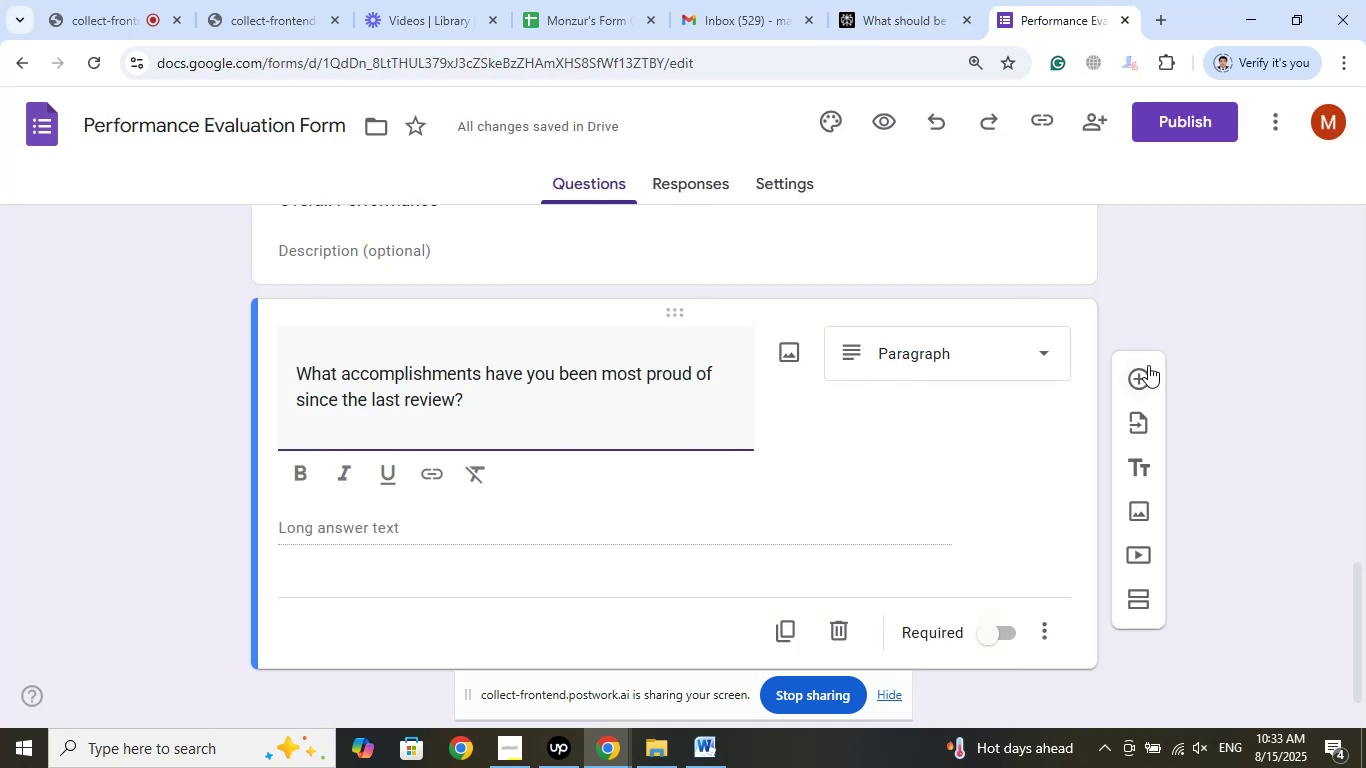 
left_click([1140, 383])
 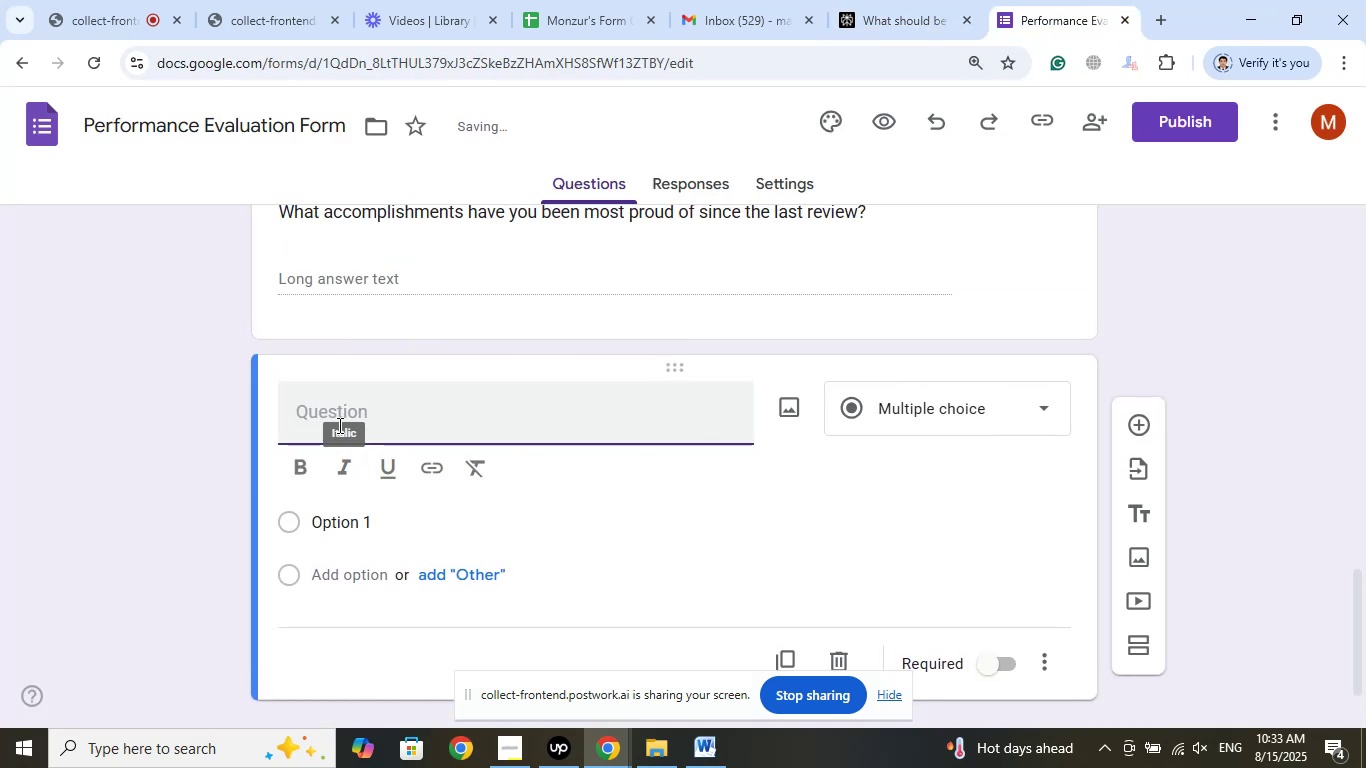 
right_click([338, 412])
 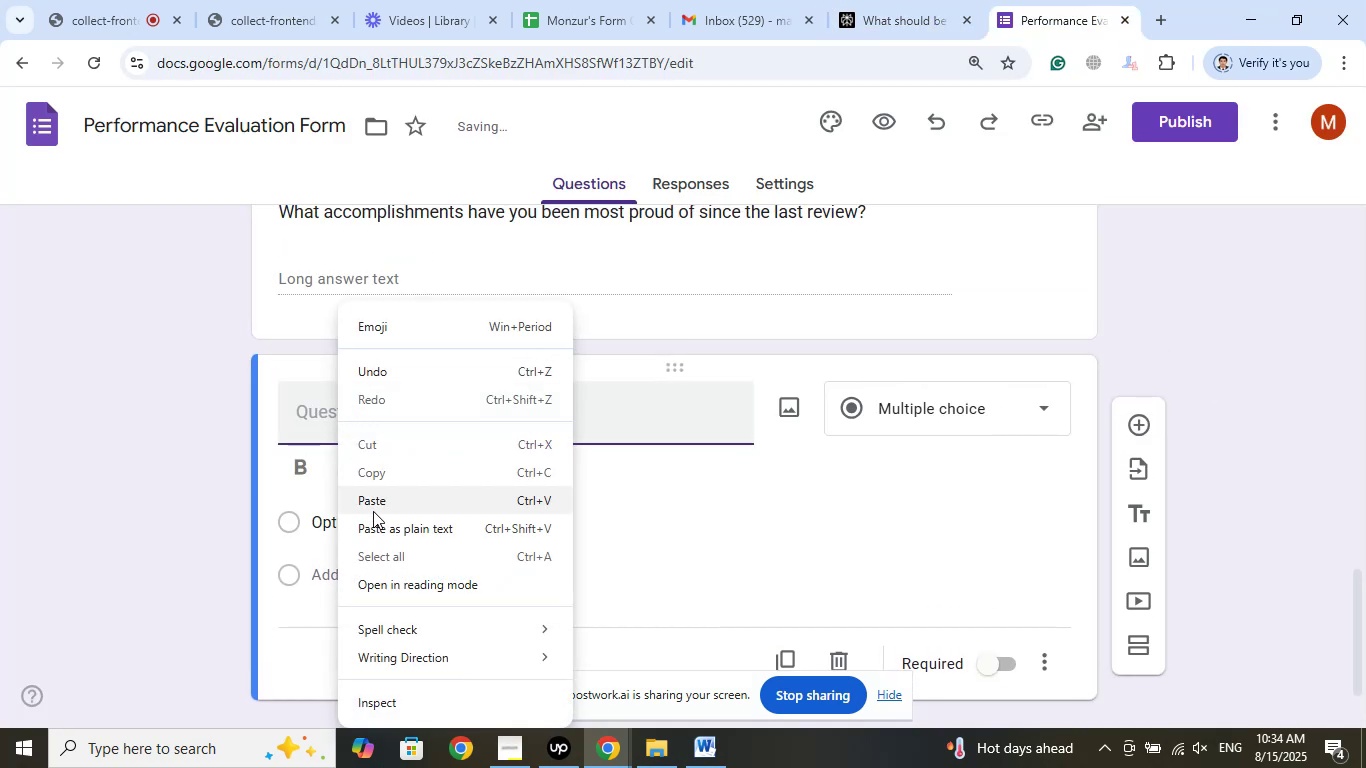 
left_click([373, 511])
 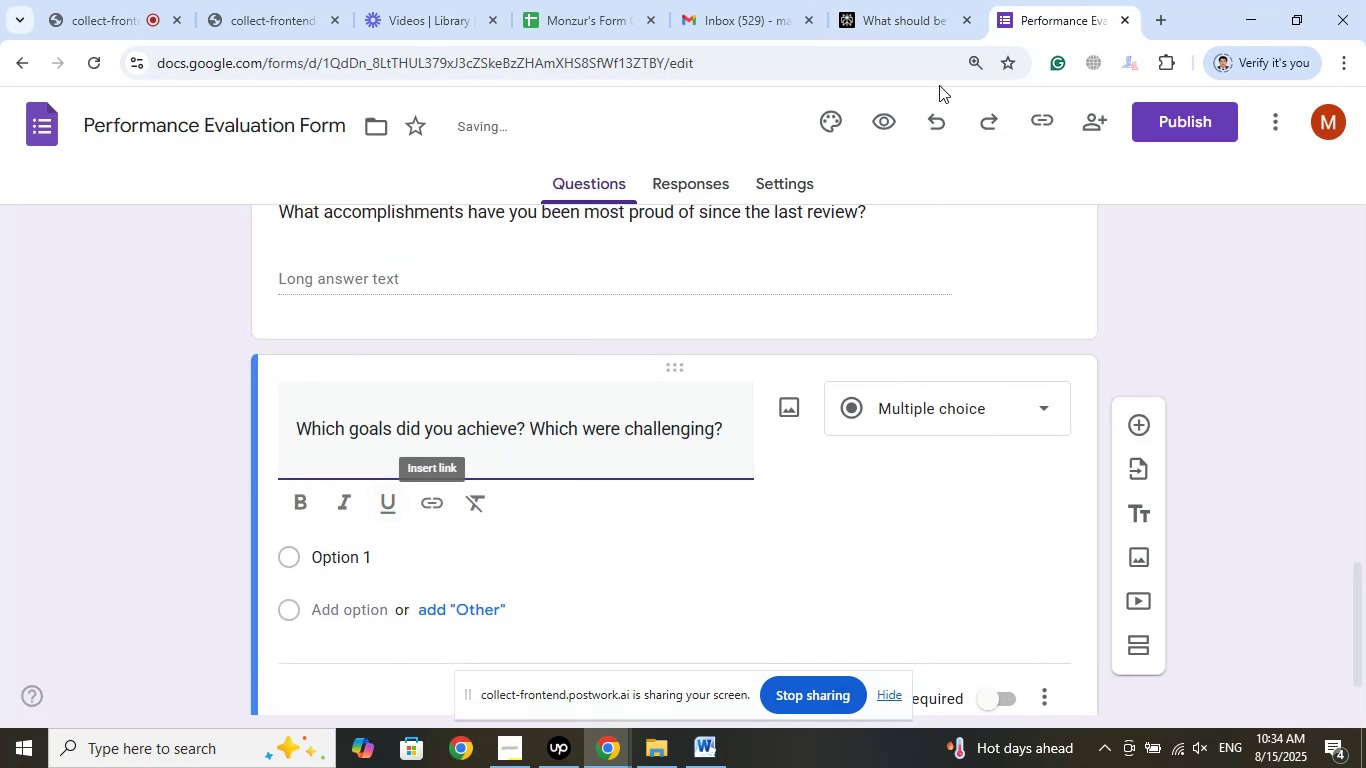 
left_click([921, 0])
 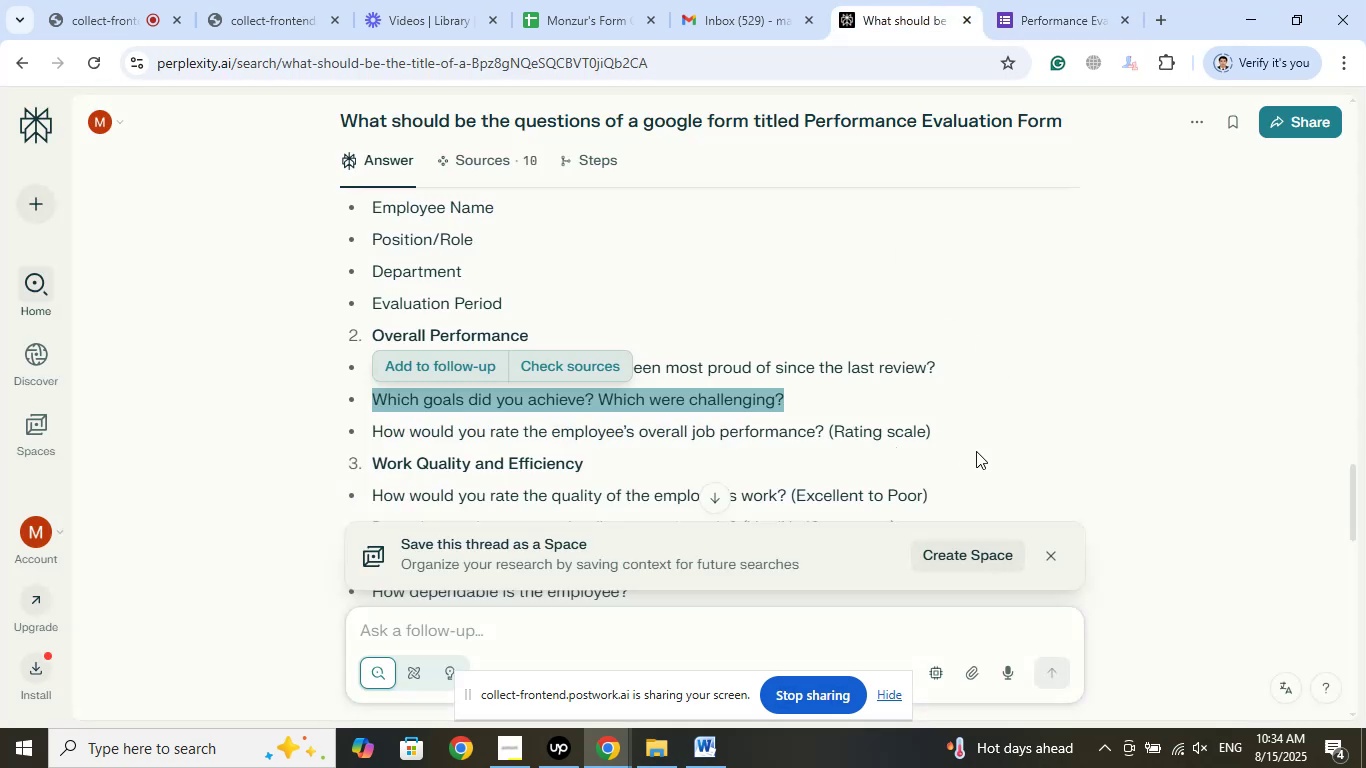 
wait(8.19)
 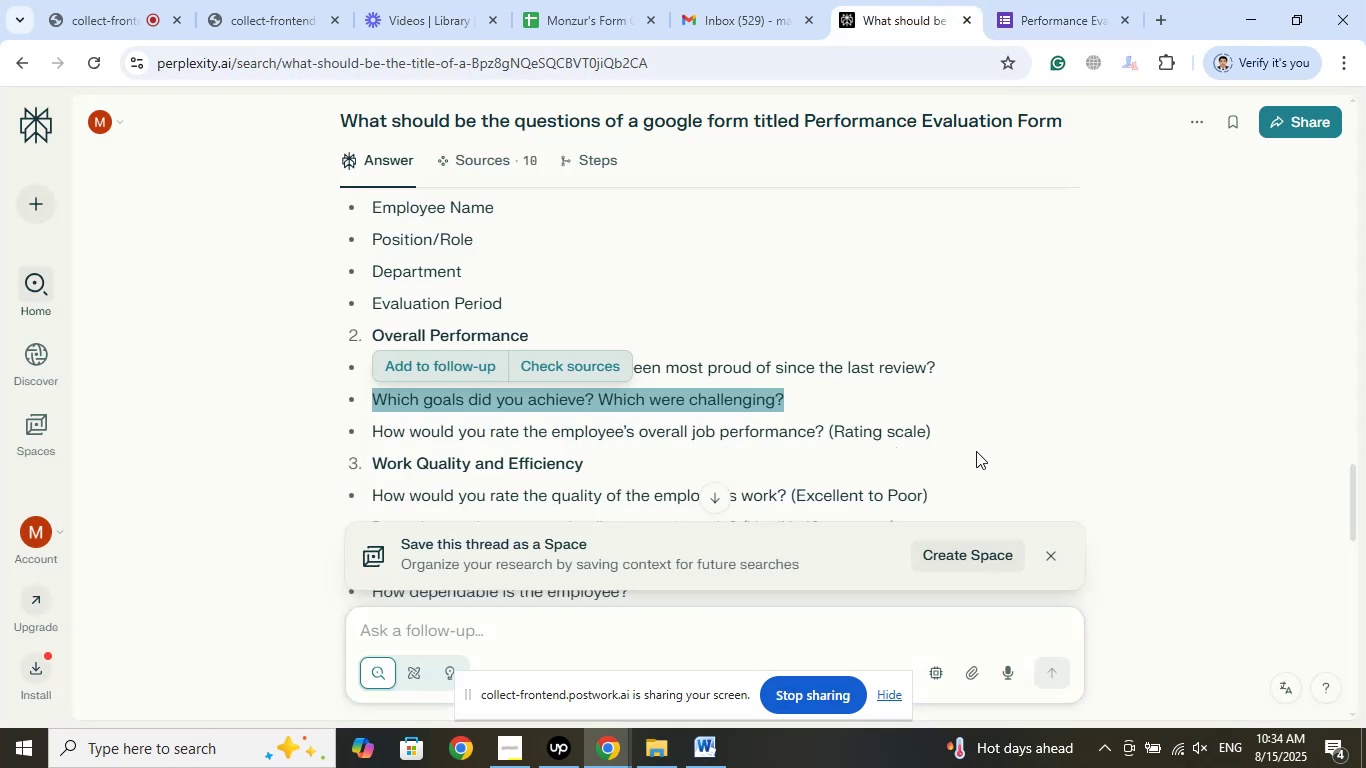 
left_click_drag(start_coordinate=[826, 430], to_coordinate=[365, 429])
 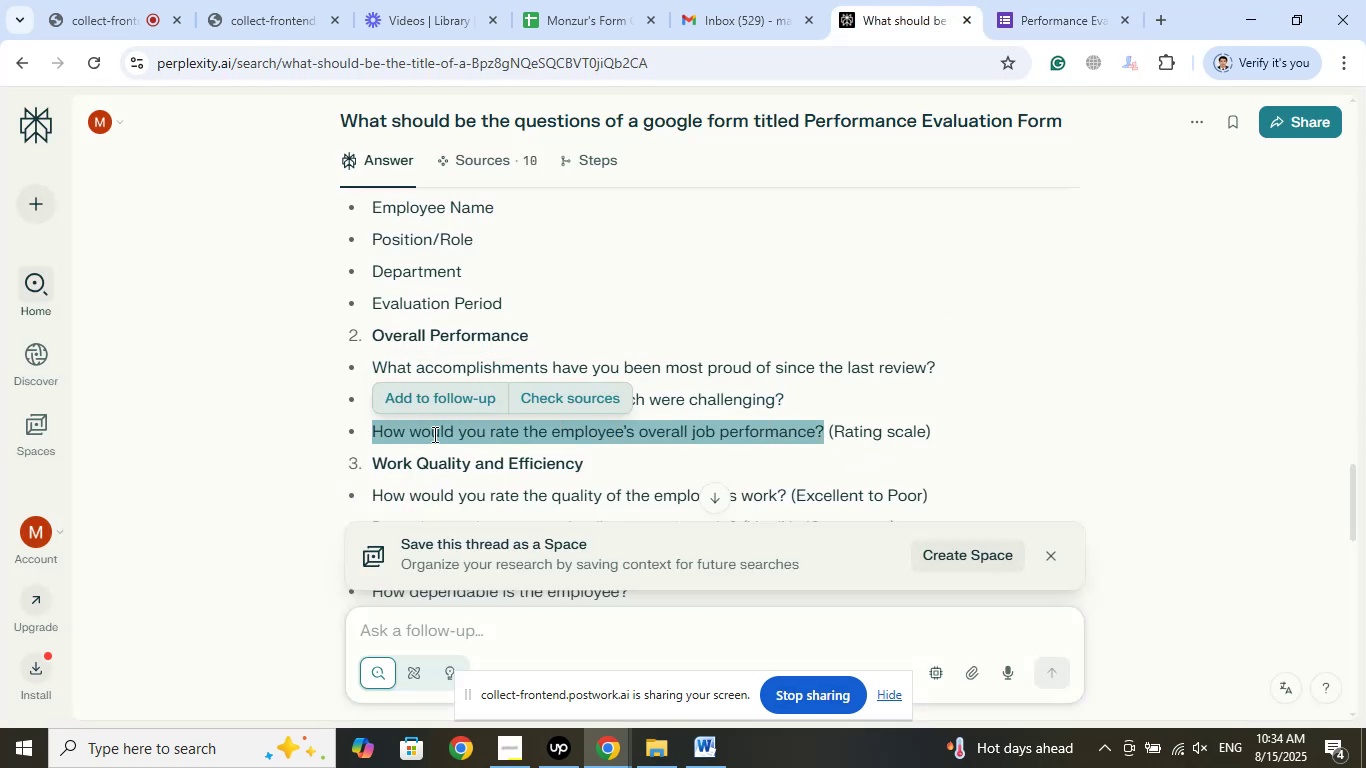 
right_click([433, 434])
 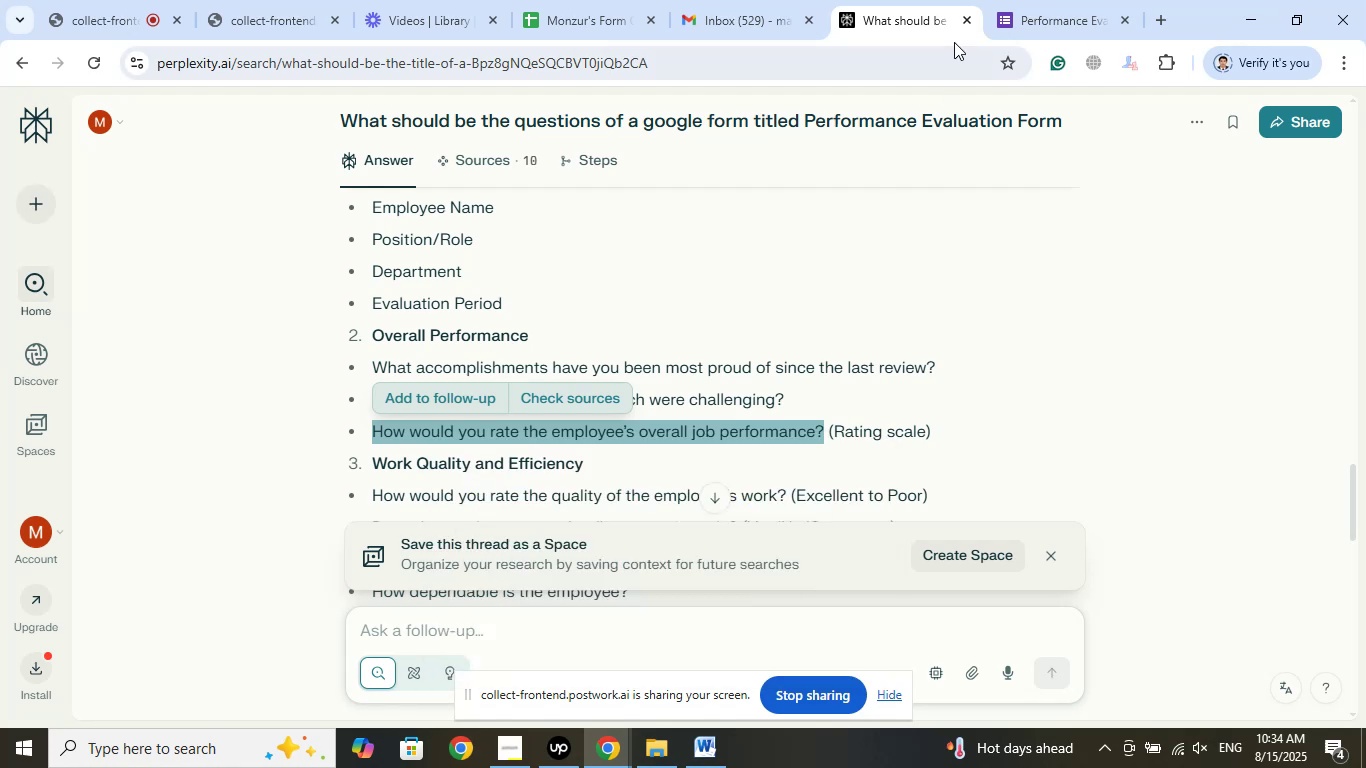 
left_click([1036, 0])
 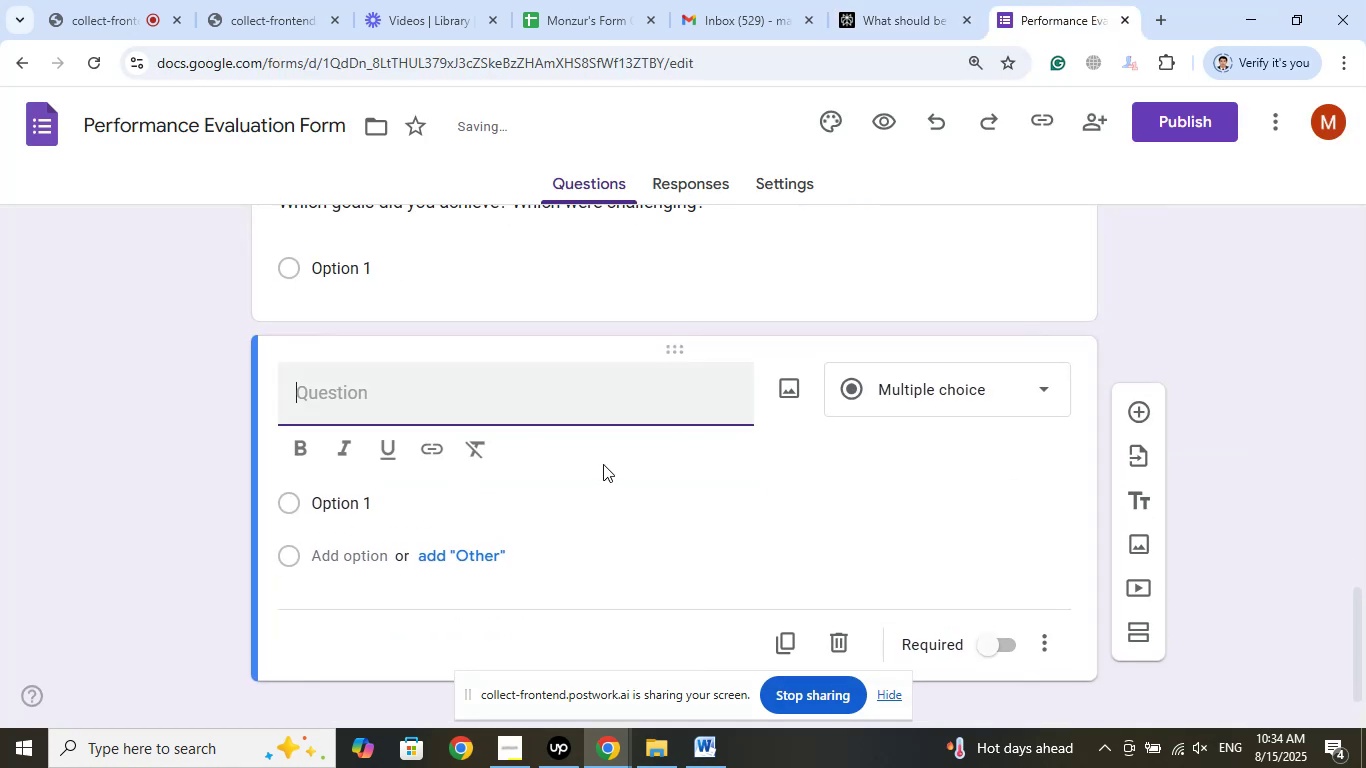 
right_click([354, 391])
 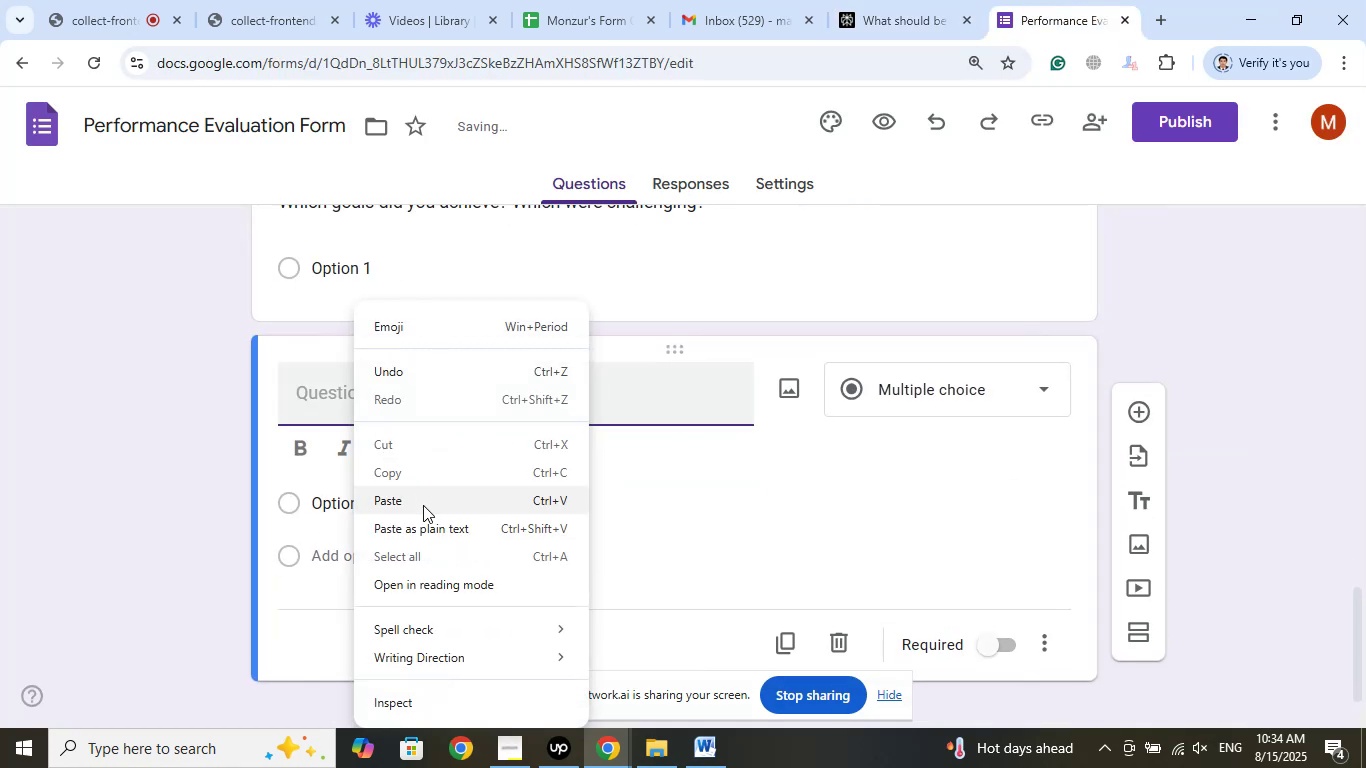 
left_click([423, 505])
 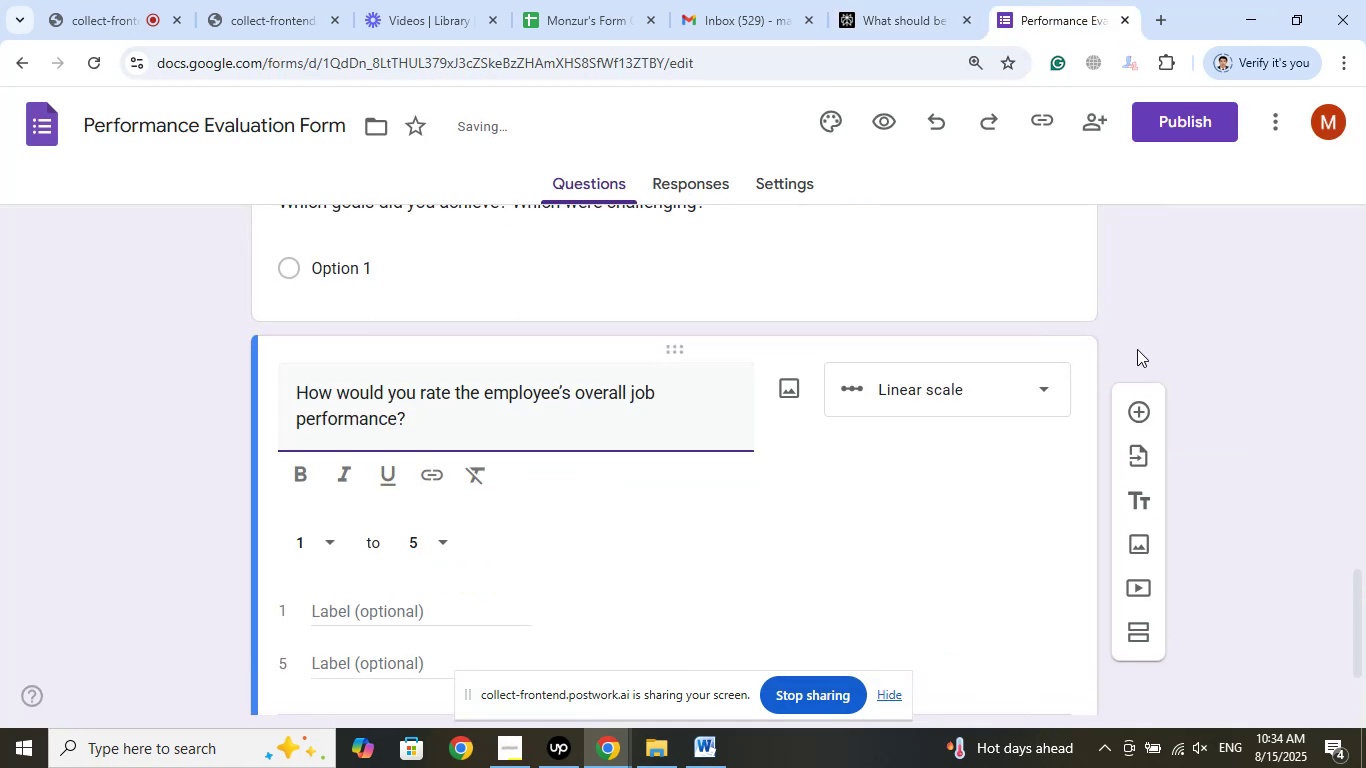 
left_click([887, 0])
 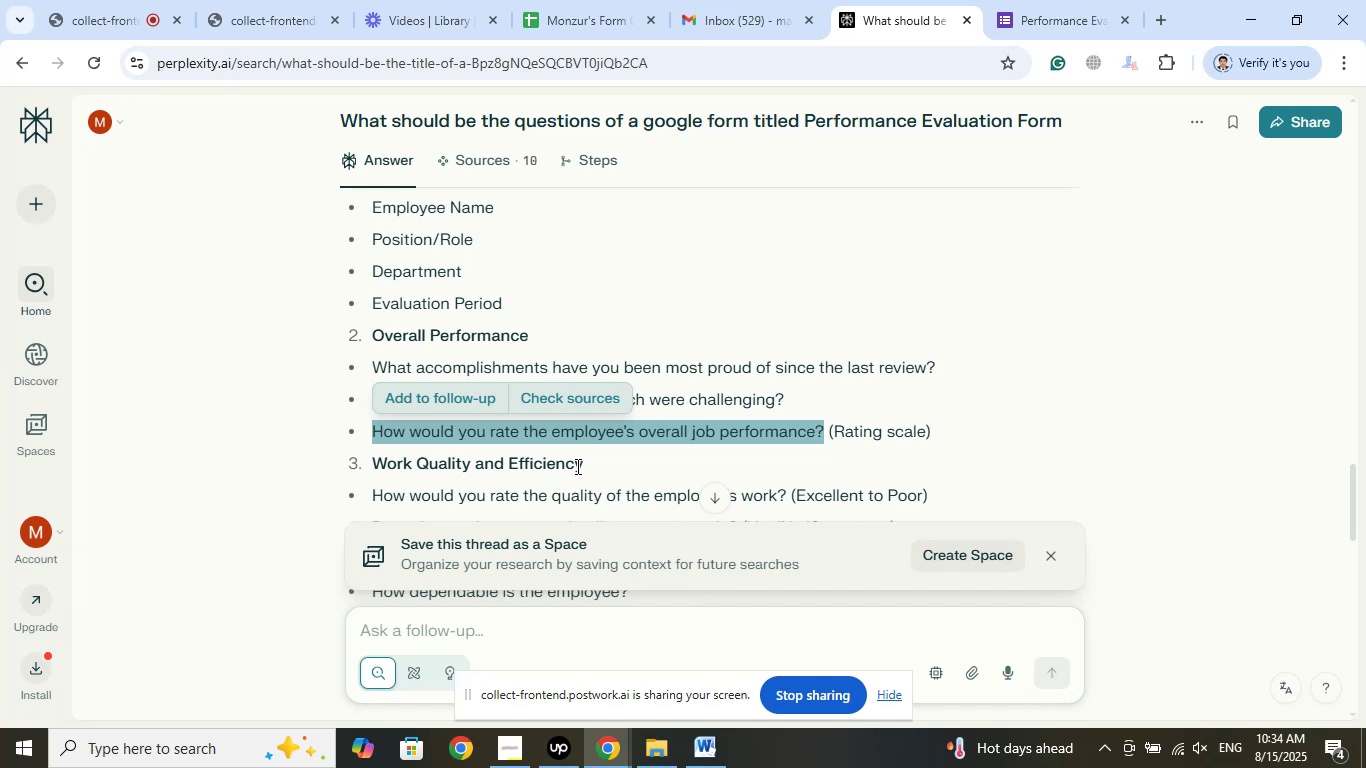 
left_click_drag(start_coordinate=[601, 463], to_coordinate=[375, 459])
 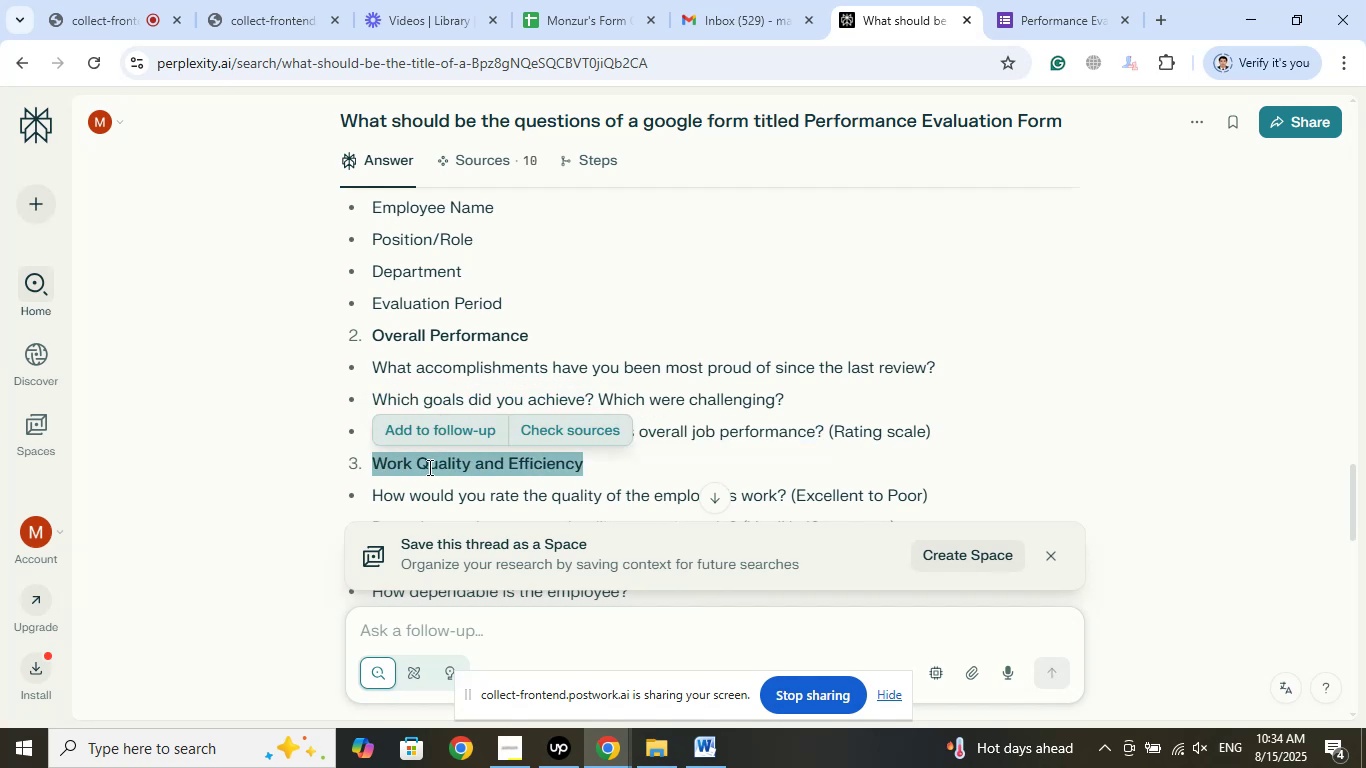 
right_click([428, 467])
 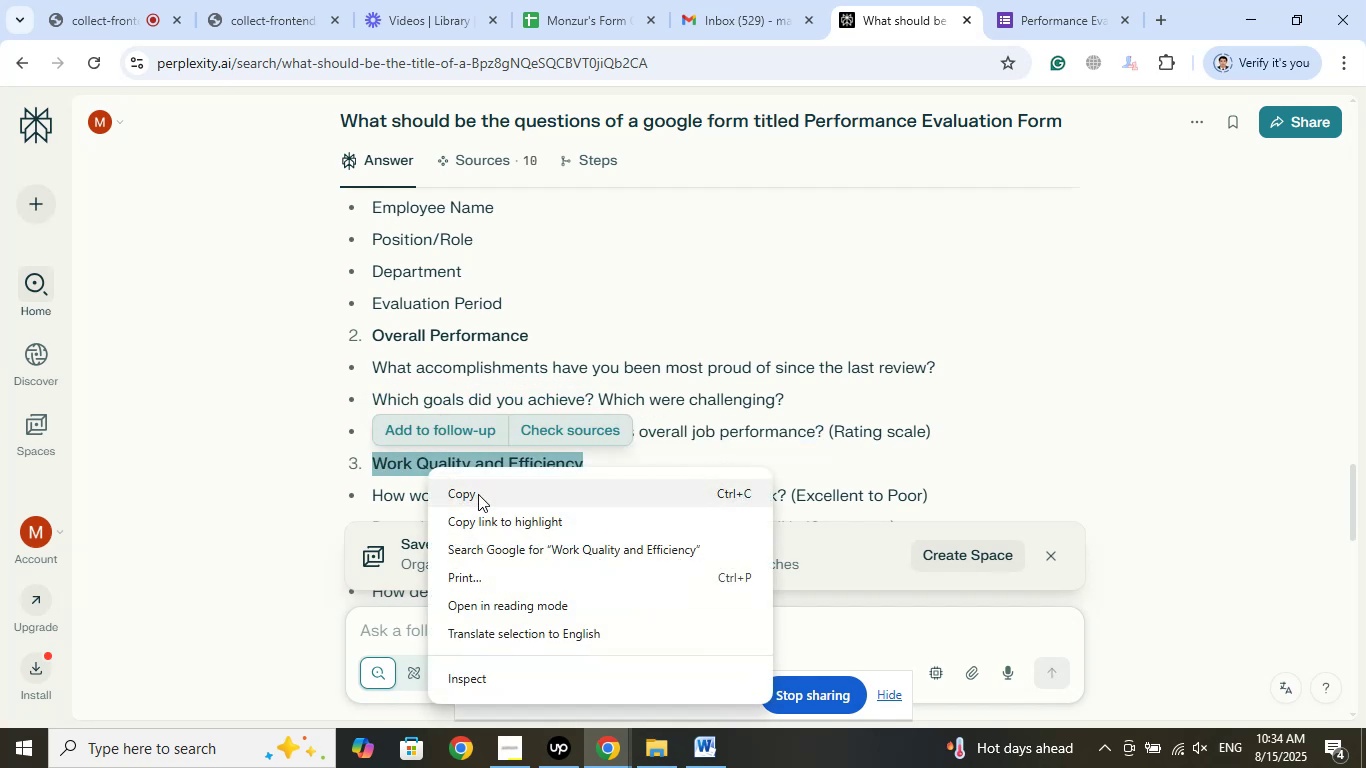 
left_click([478, 494])
 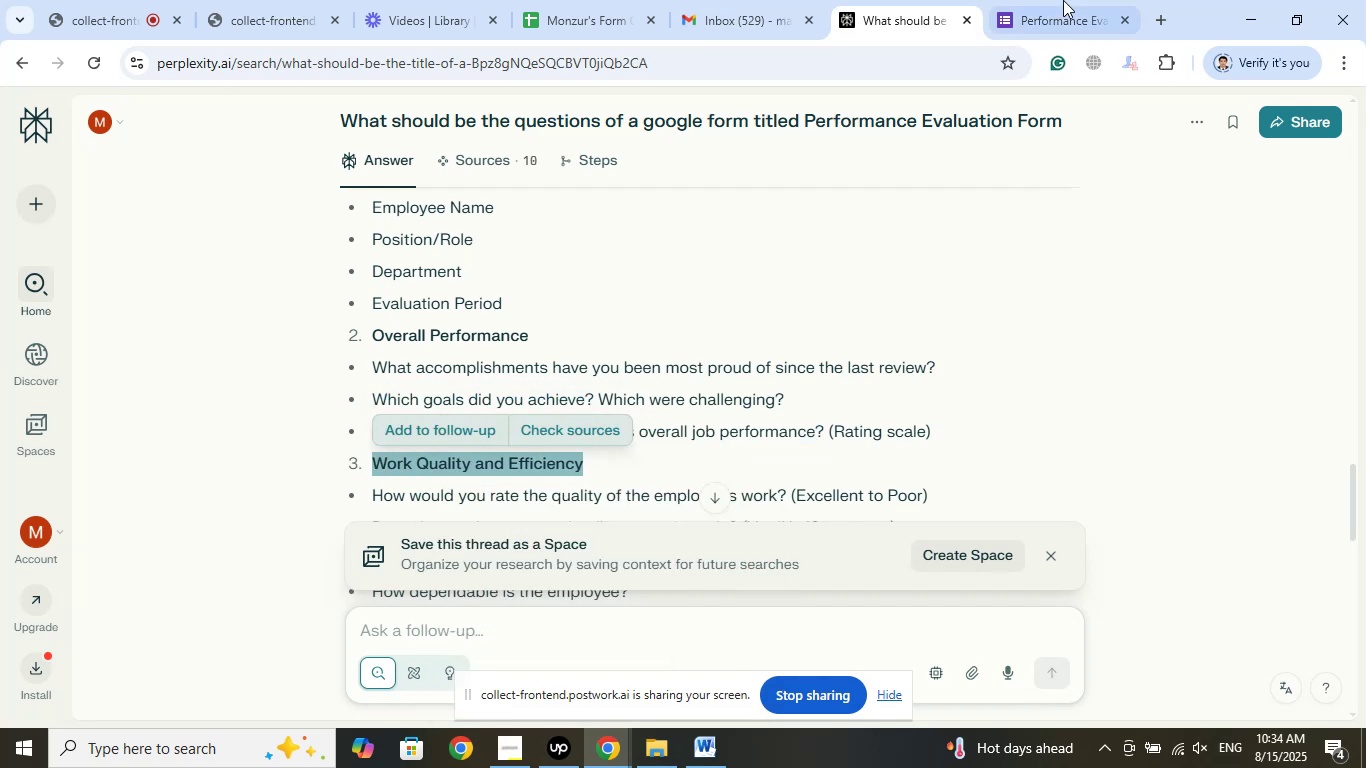 
left_click([1046, 0])
 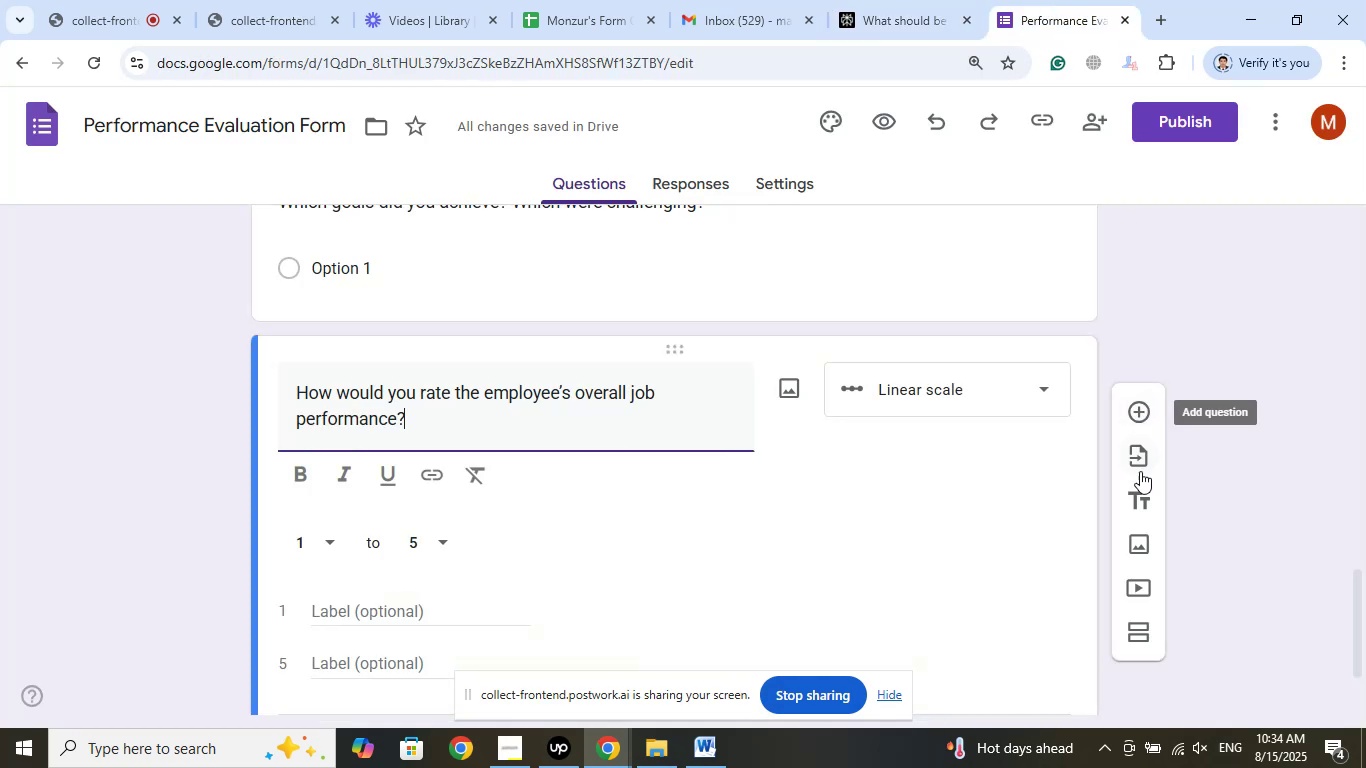 
left_click([1125, 492])
 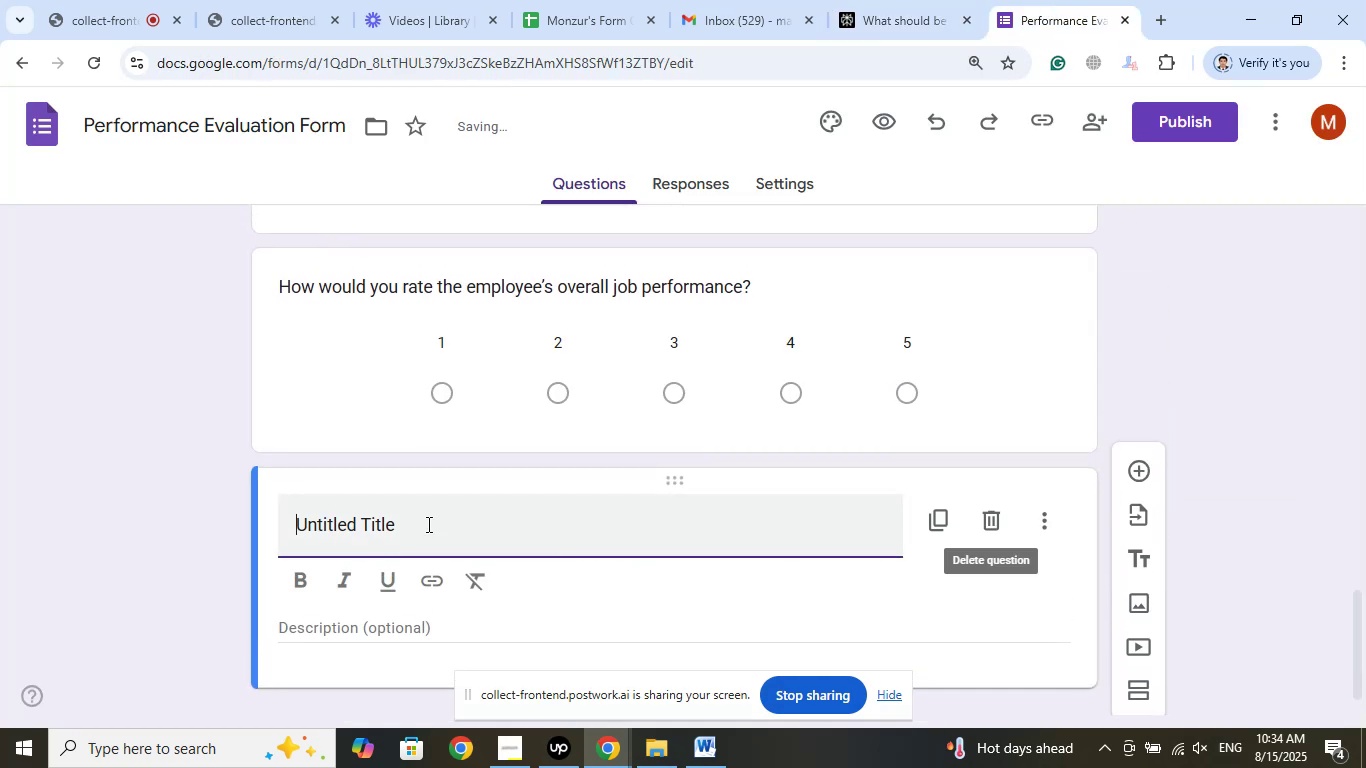 
left_click_drag(start_coordinate=[410, 523], to_coordinate=[221, 521])
 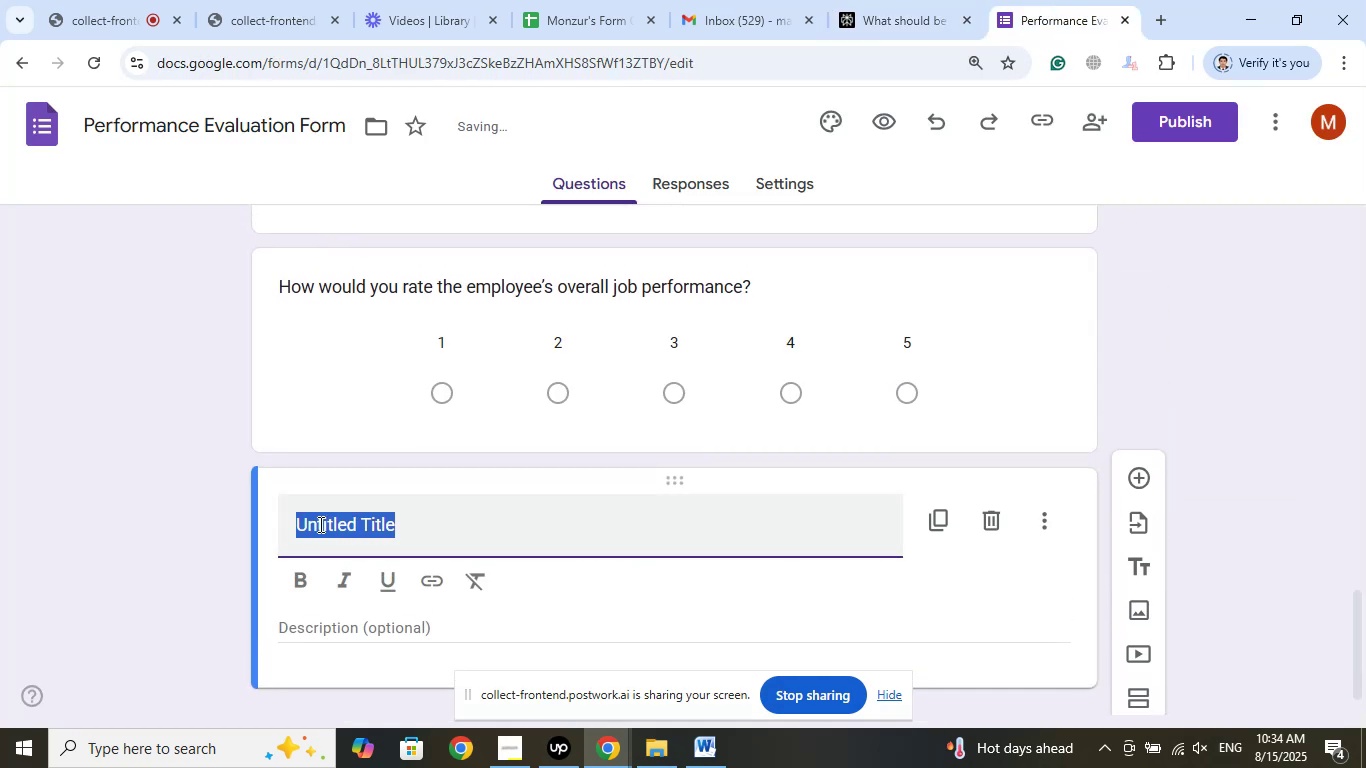 
right_click([322, 522])
 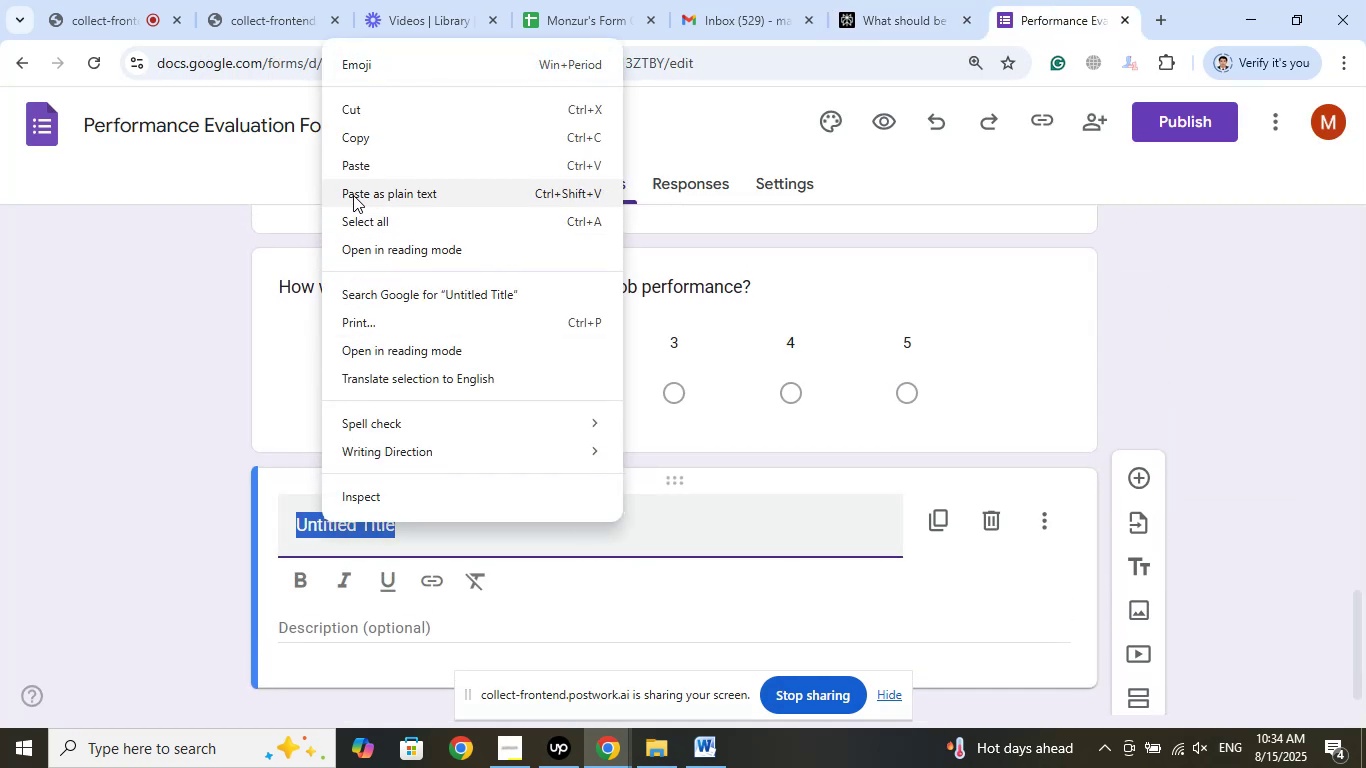 
left_click([359, 166])
 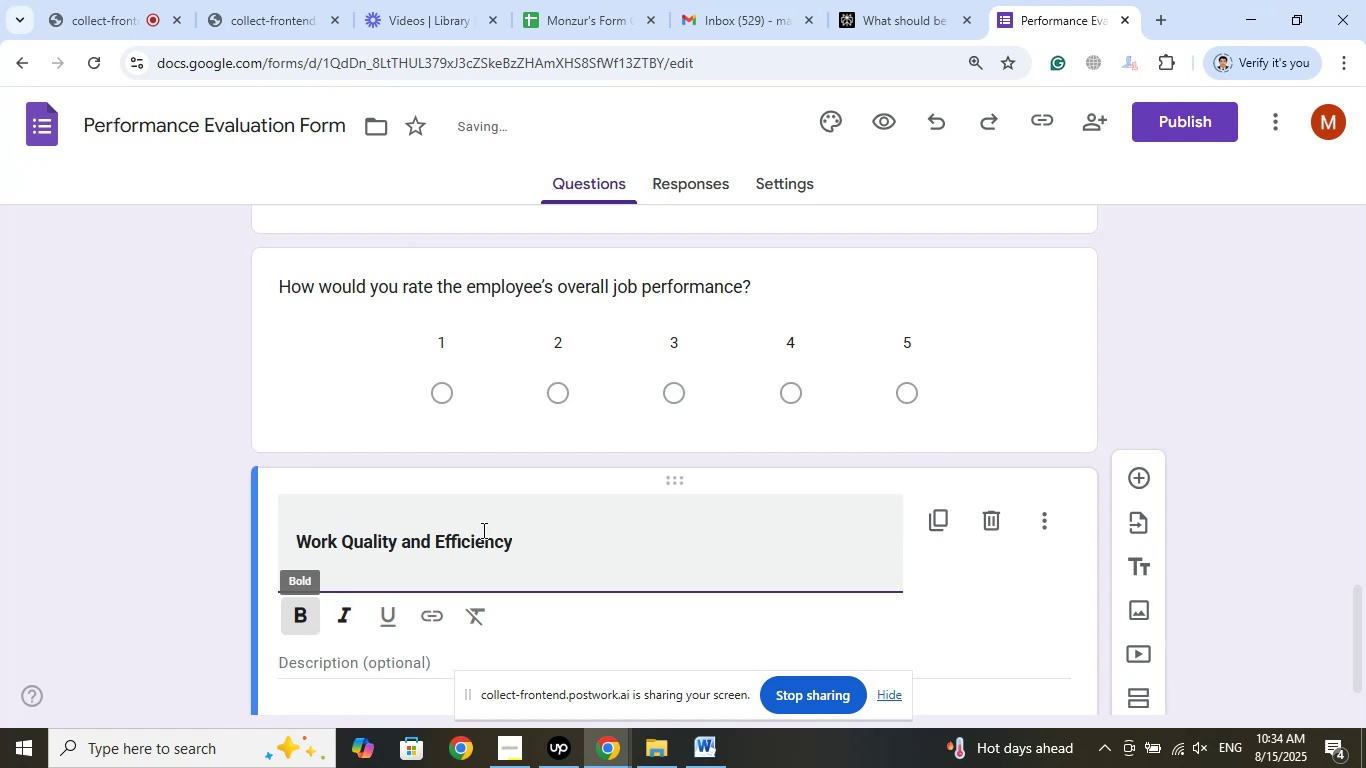 
left_click([875, 0])
 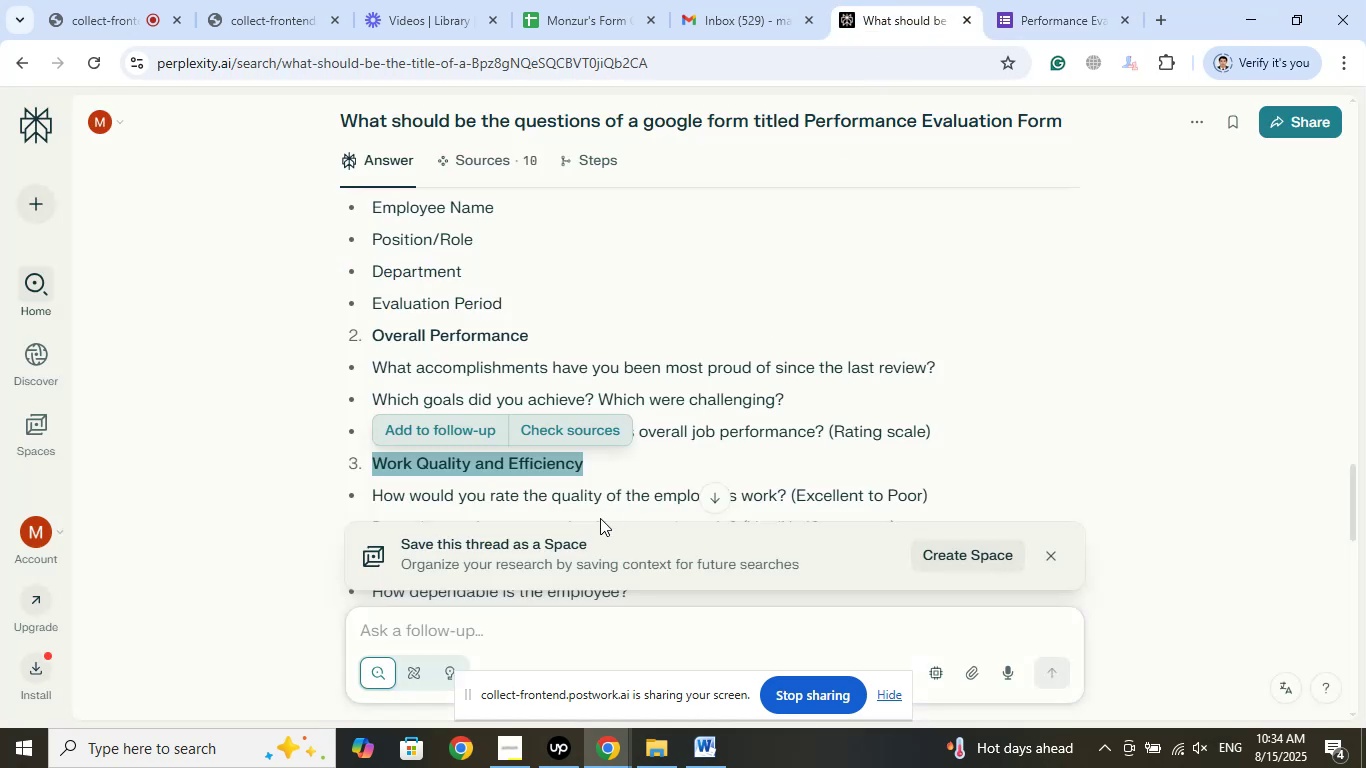 
scroll: coordinate [618, 483], scroll_direction: down, amount: 1.0
 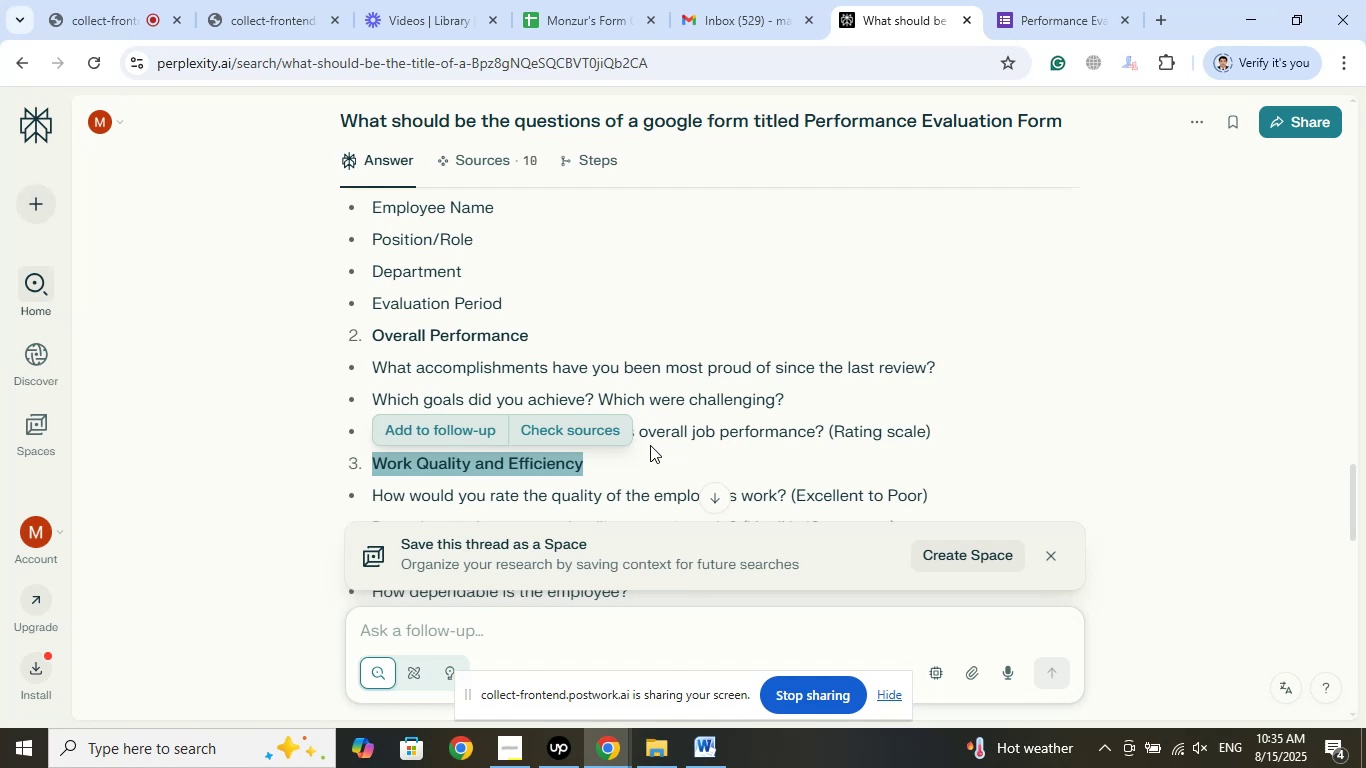 
wait(31.97)
 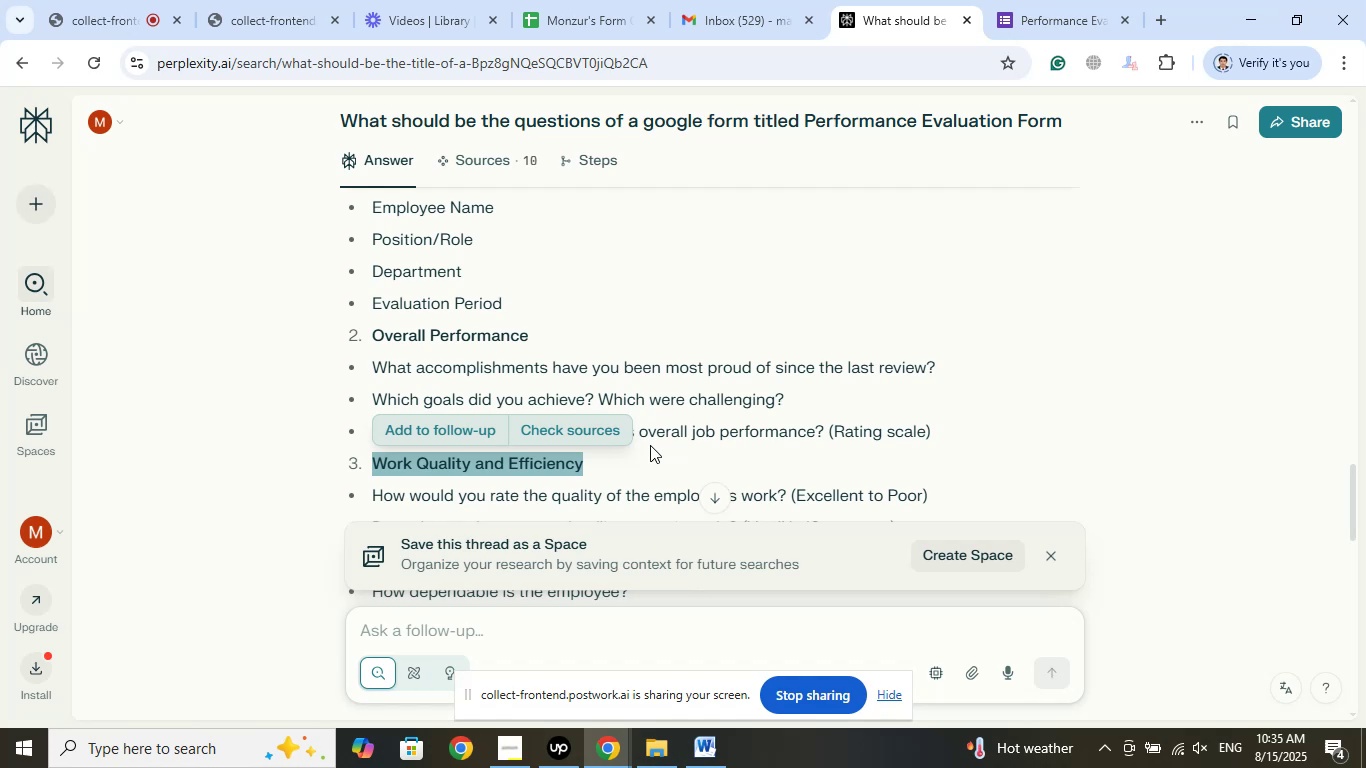 
left_click([893, 3])
 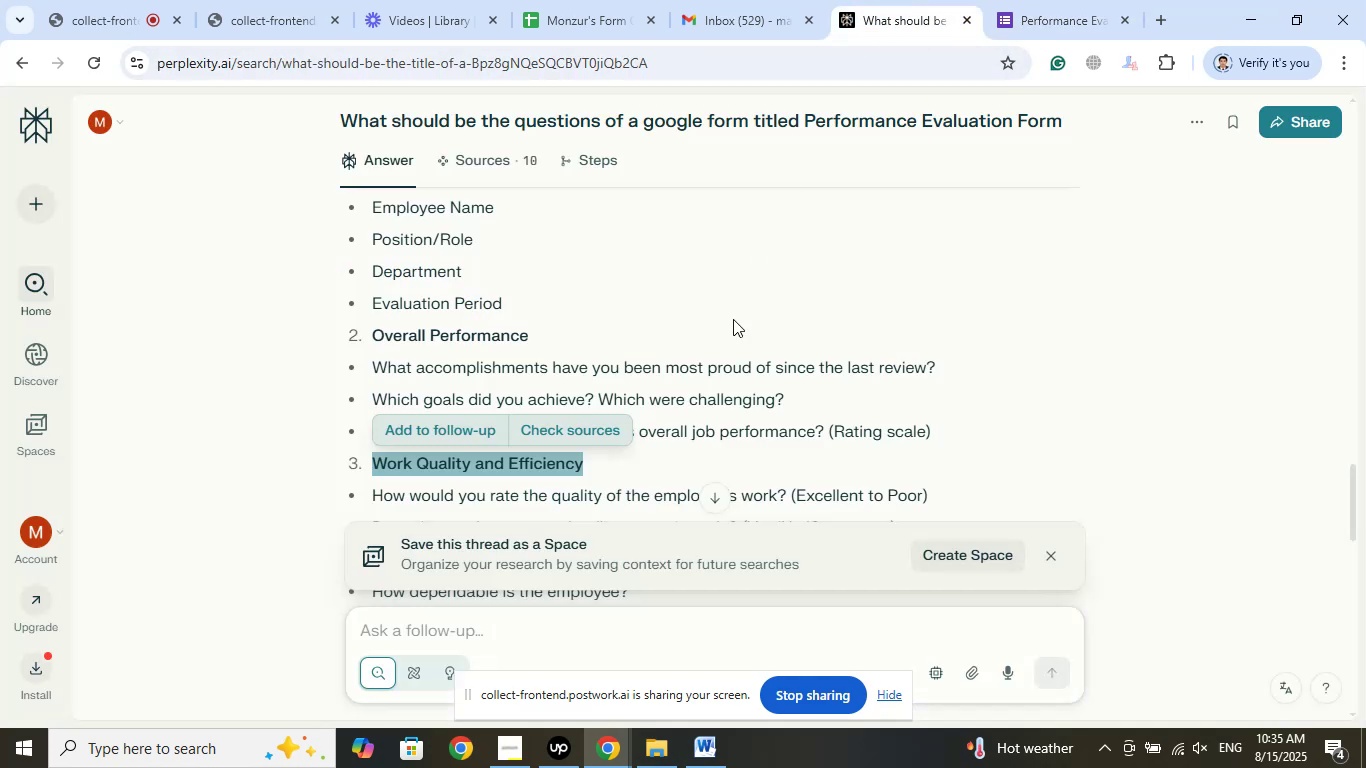 
scroll: coordinate [773, 351], scroll_direction: down, amount: 3.0
 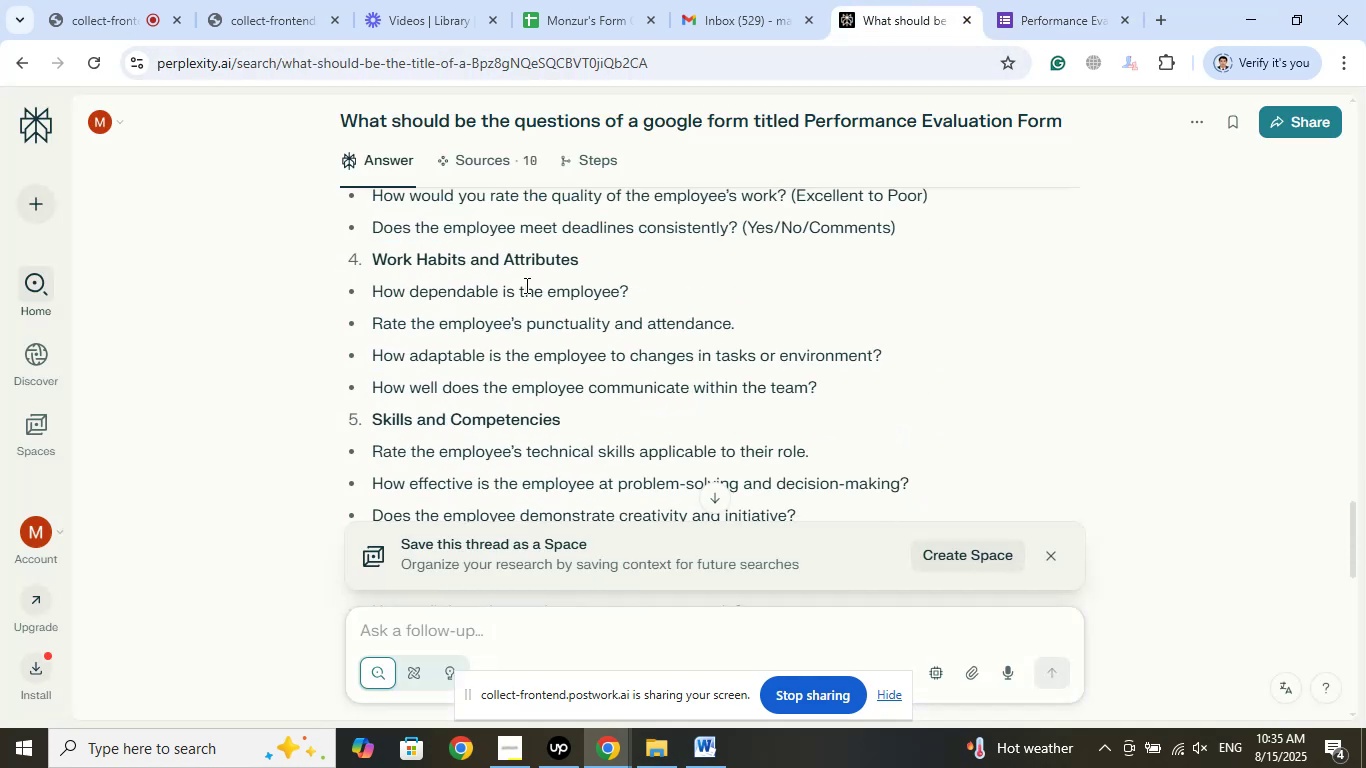 
scroll: coordinate [536, 286], scroll_direction: up, amount: 1.0
 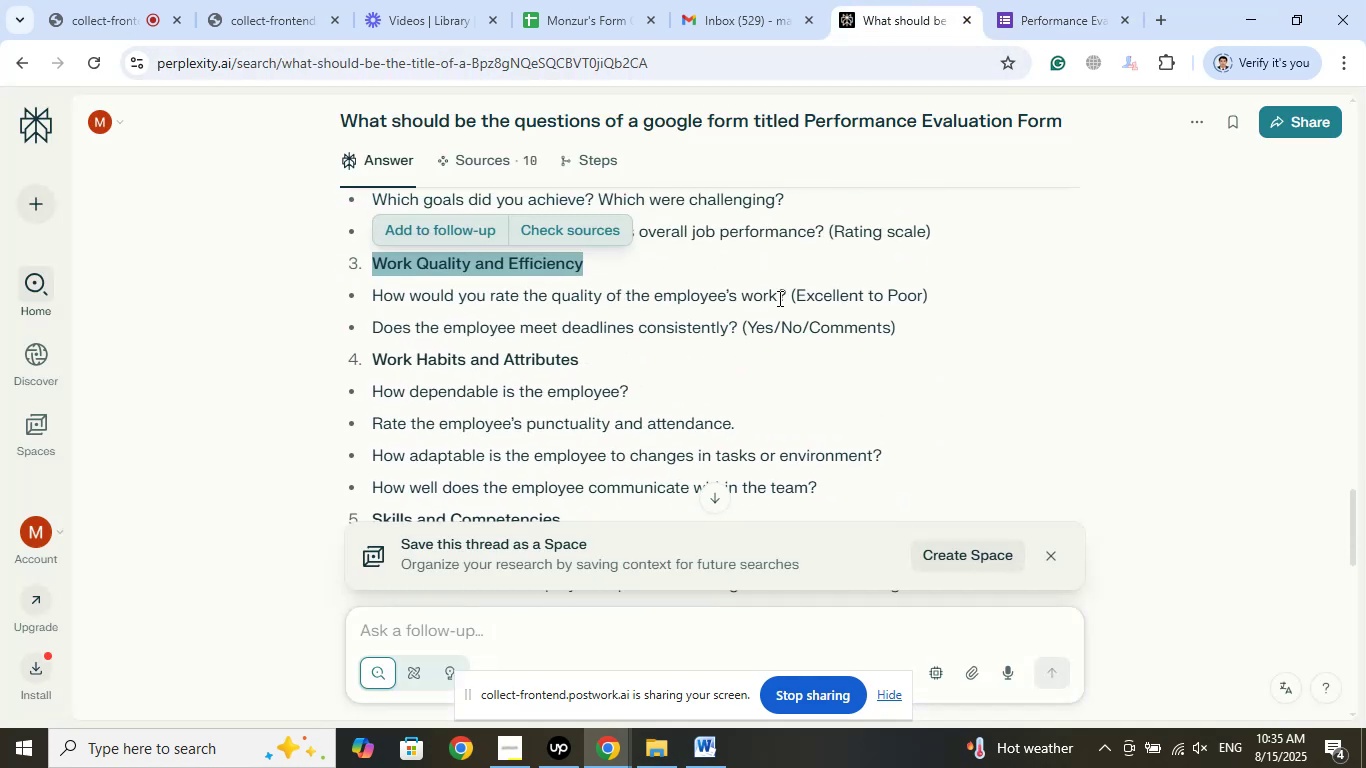 
left_click_drag(start_coordinate=[787, 292], to_coordinate=[368, 296])
 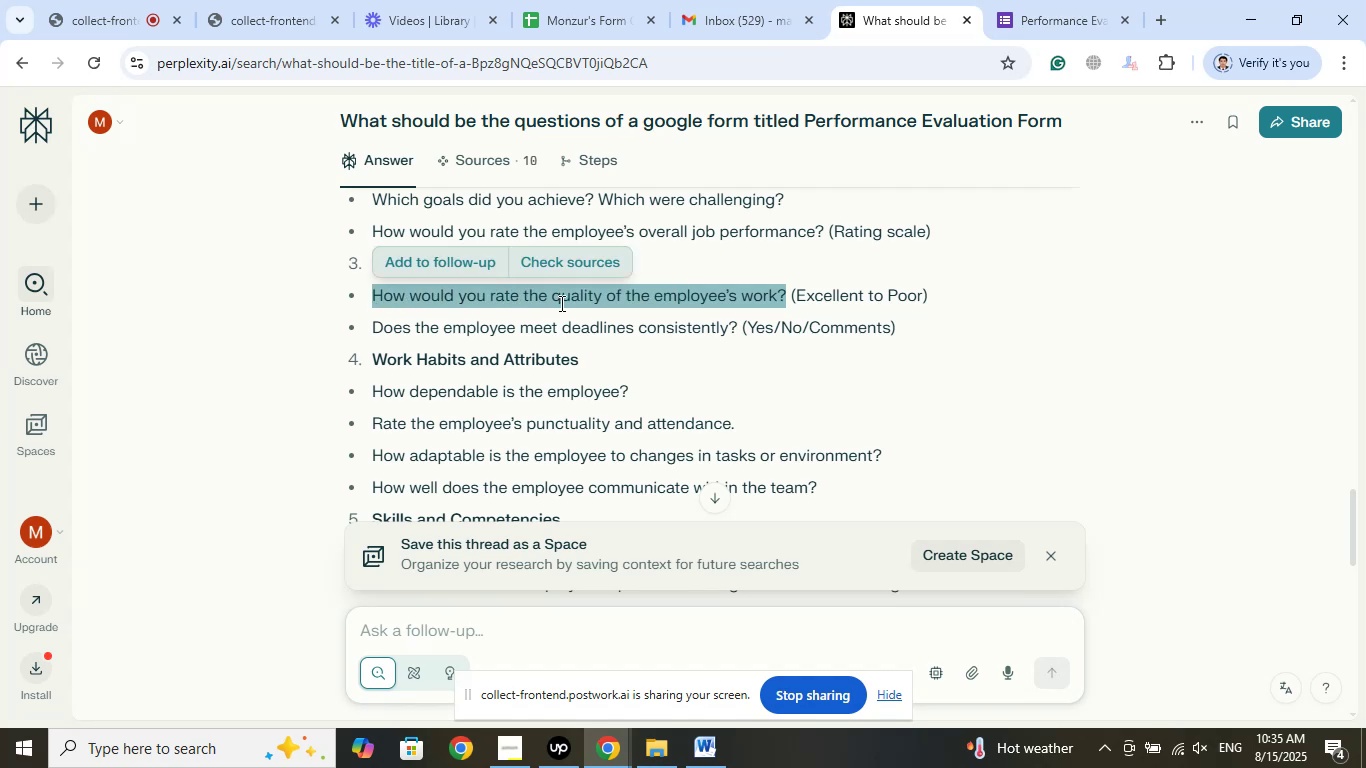 
right_click([560, 303])
 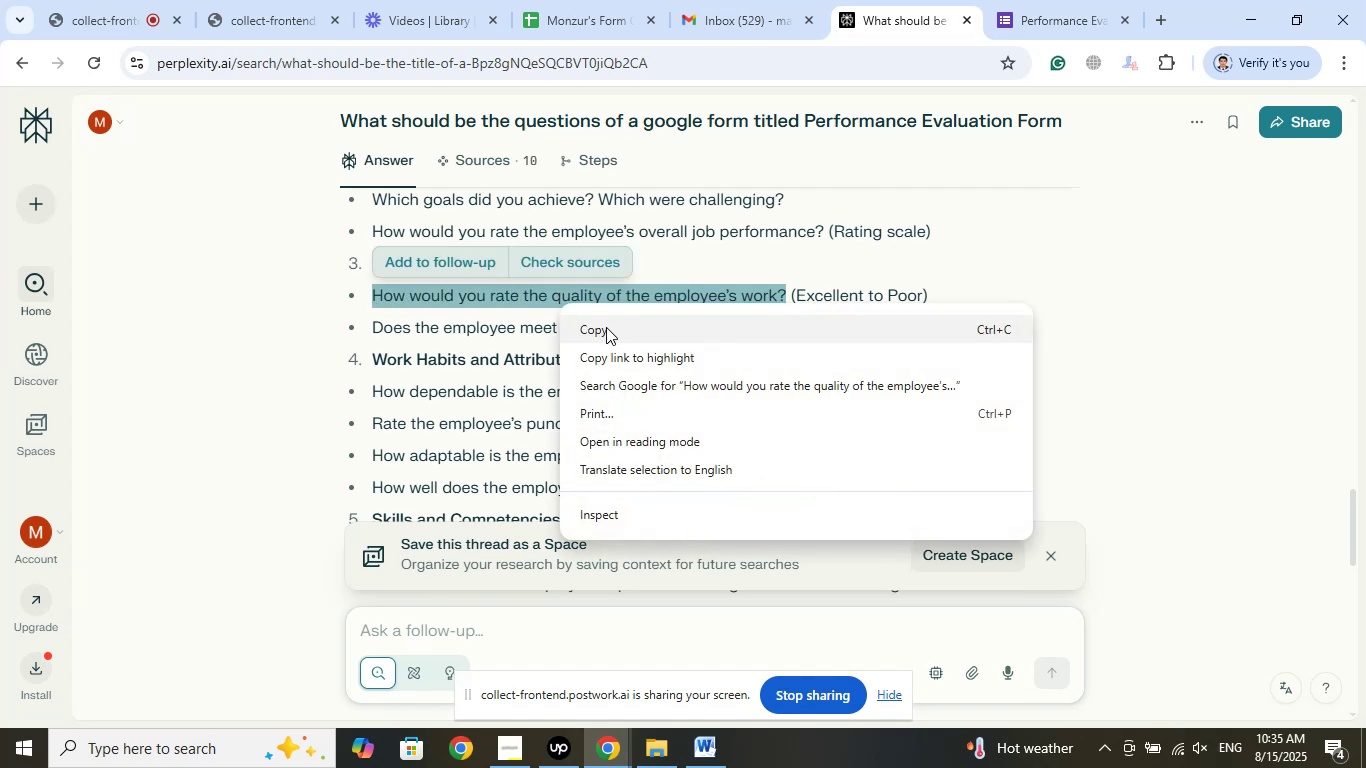 
left_click([604, 333])
 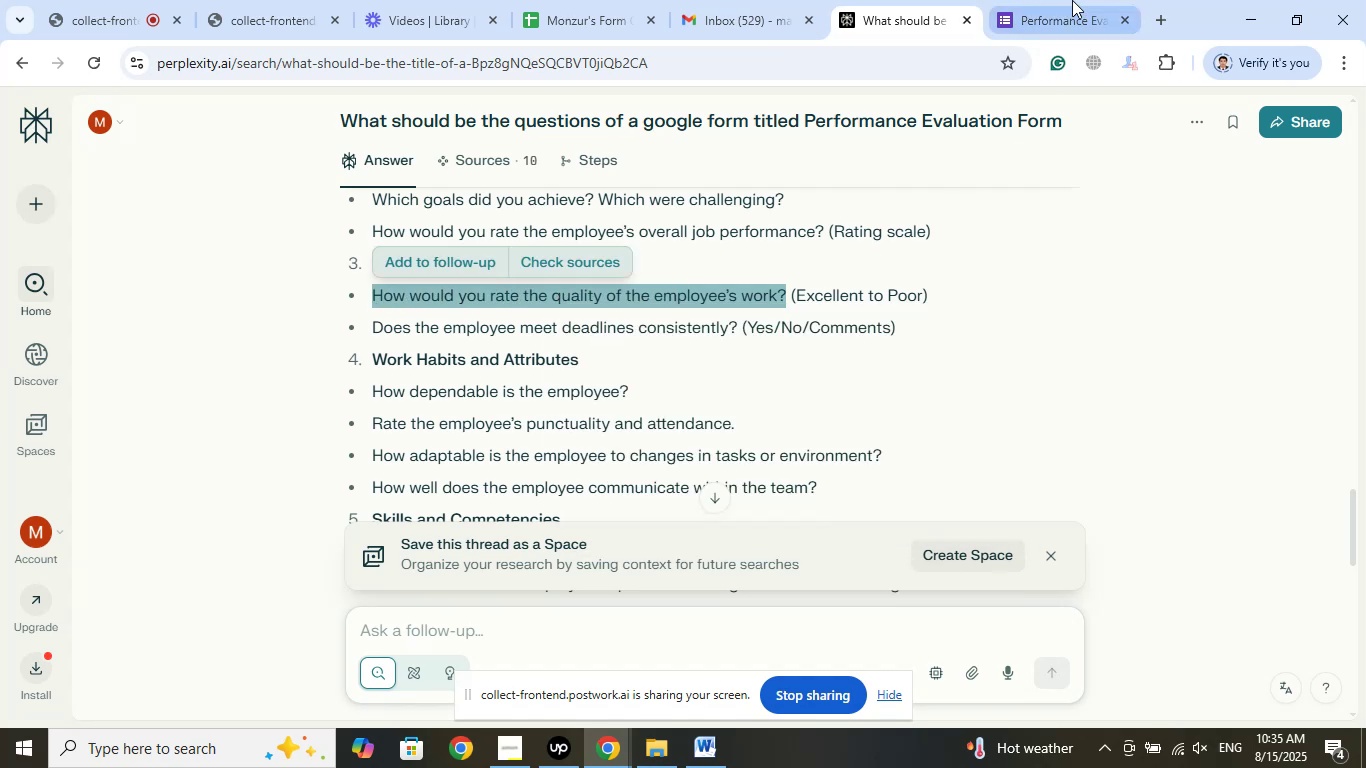 
left_click([1069, 0])
 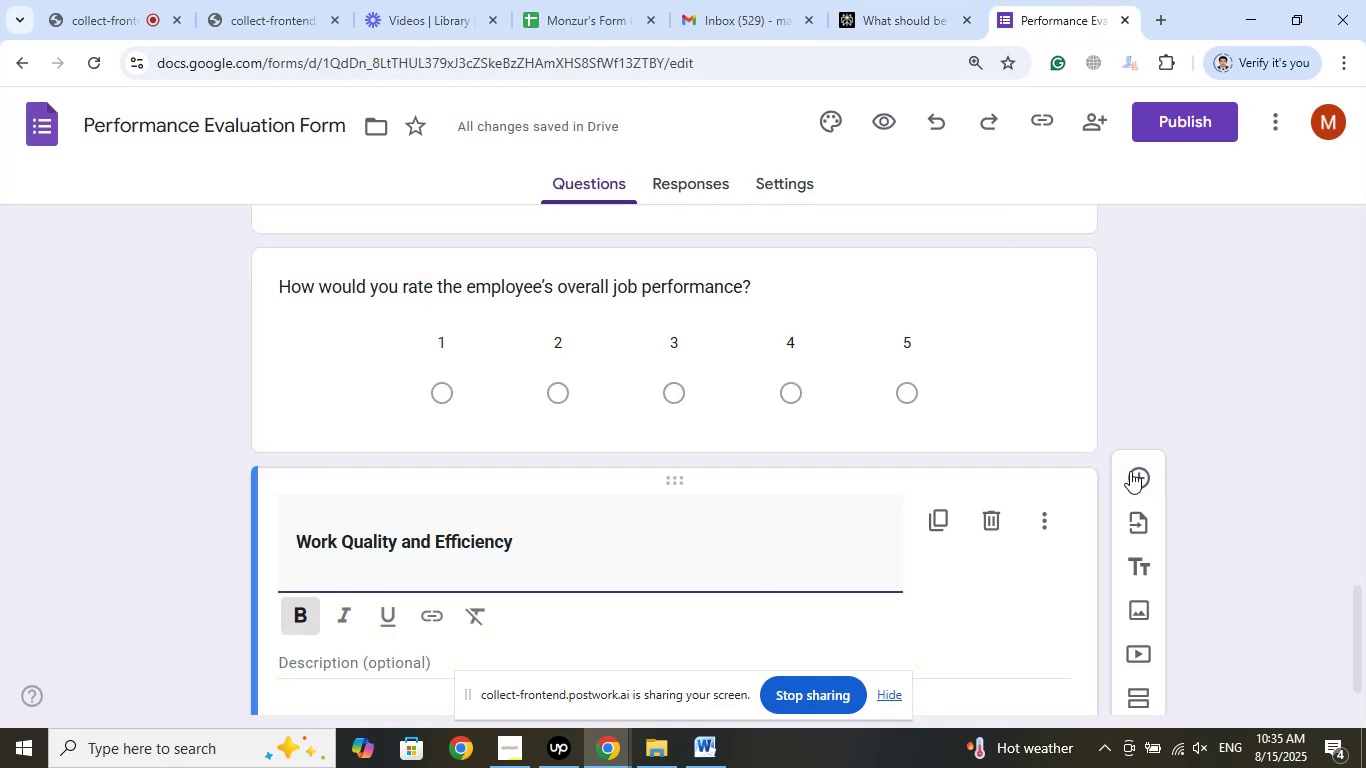 
left_click([1130, 471])
 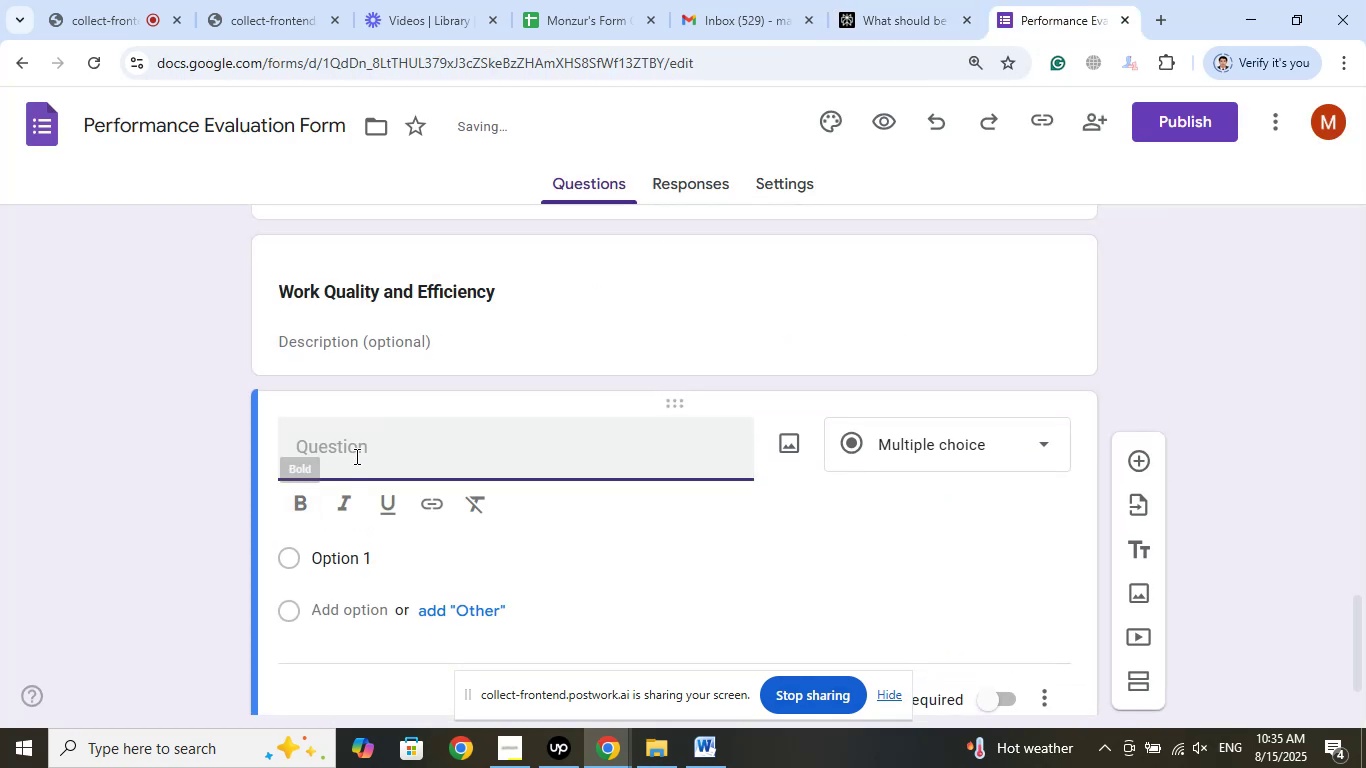 
right_click([357, 455])
 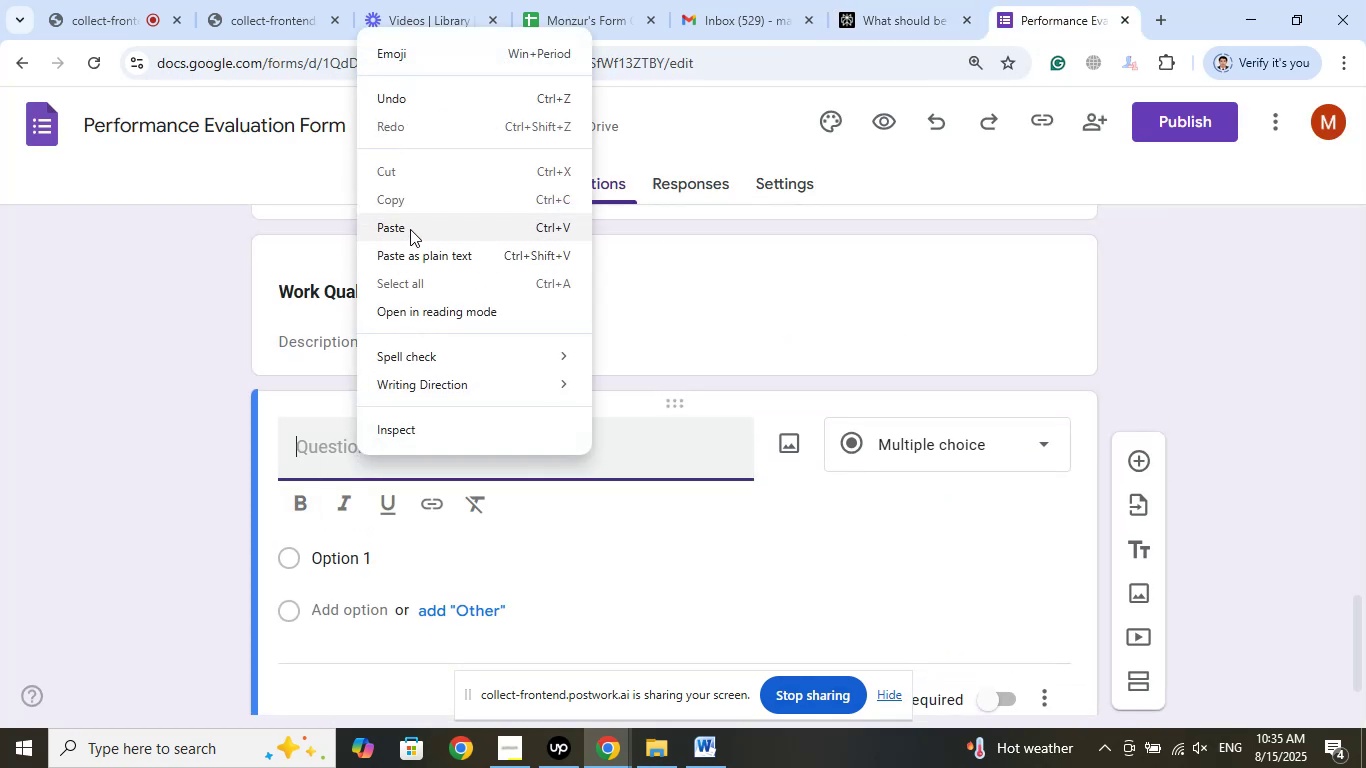 
left_click([410, 229])
 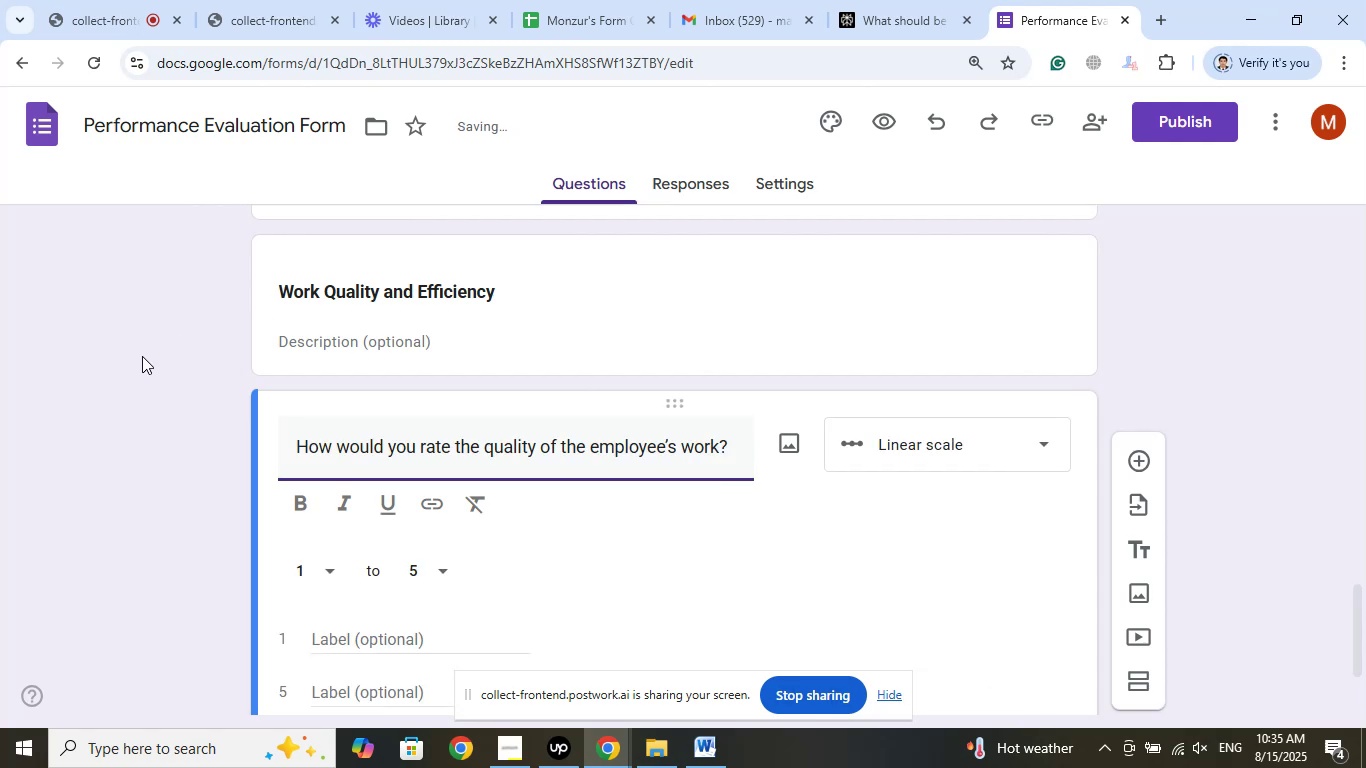 
scroll: coordinate [346, 494], scroll_direction: down, amount: 1.0
 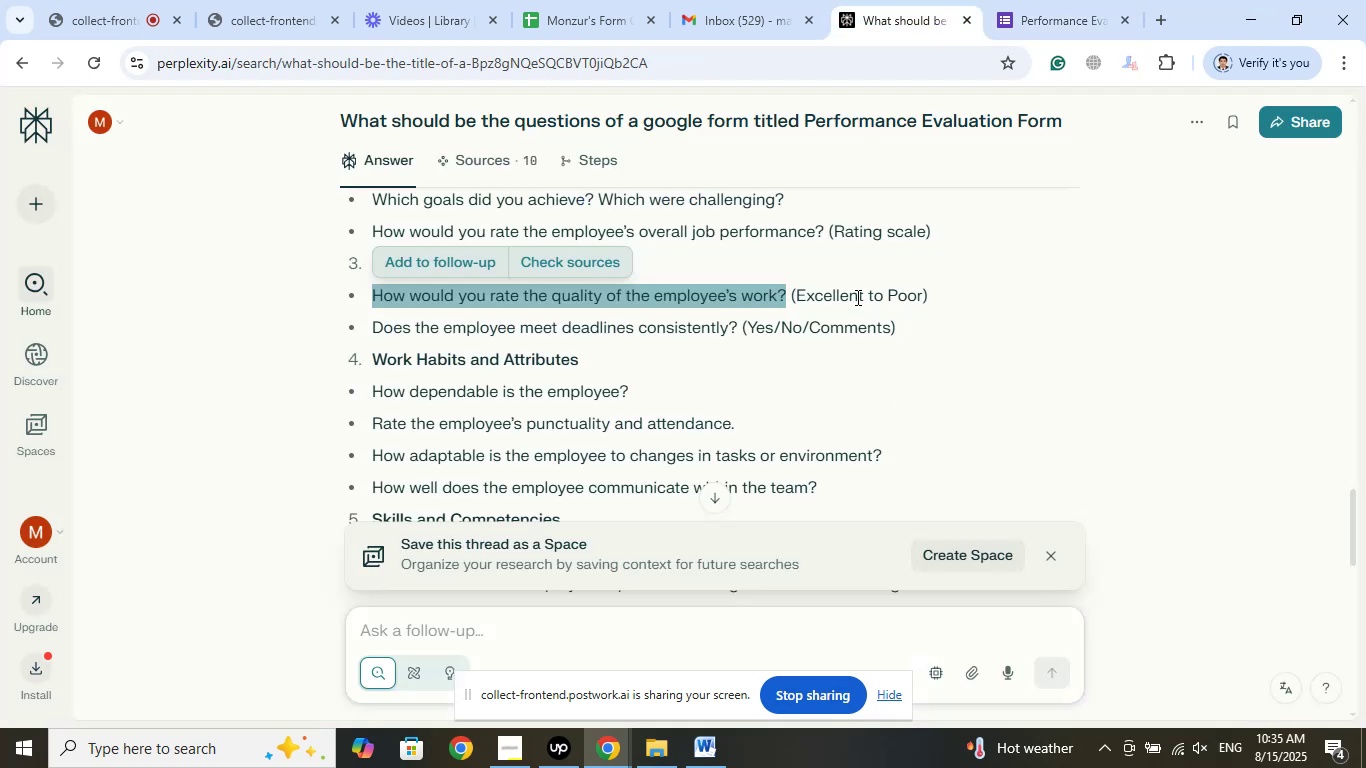 
wait(5.63)
 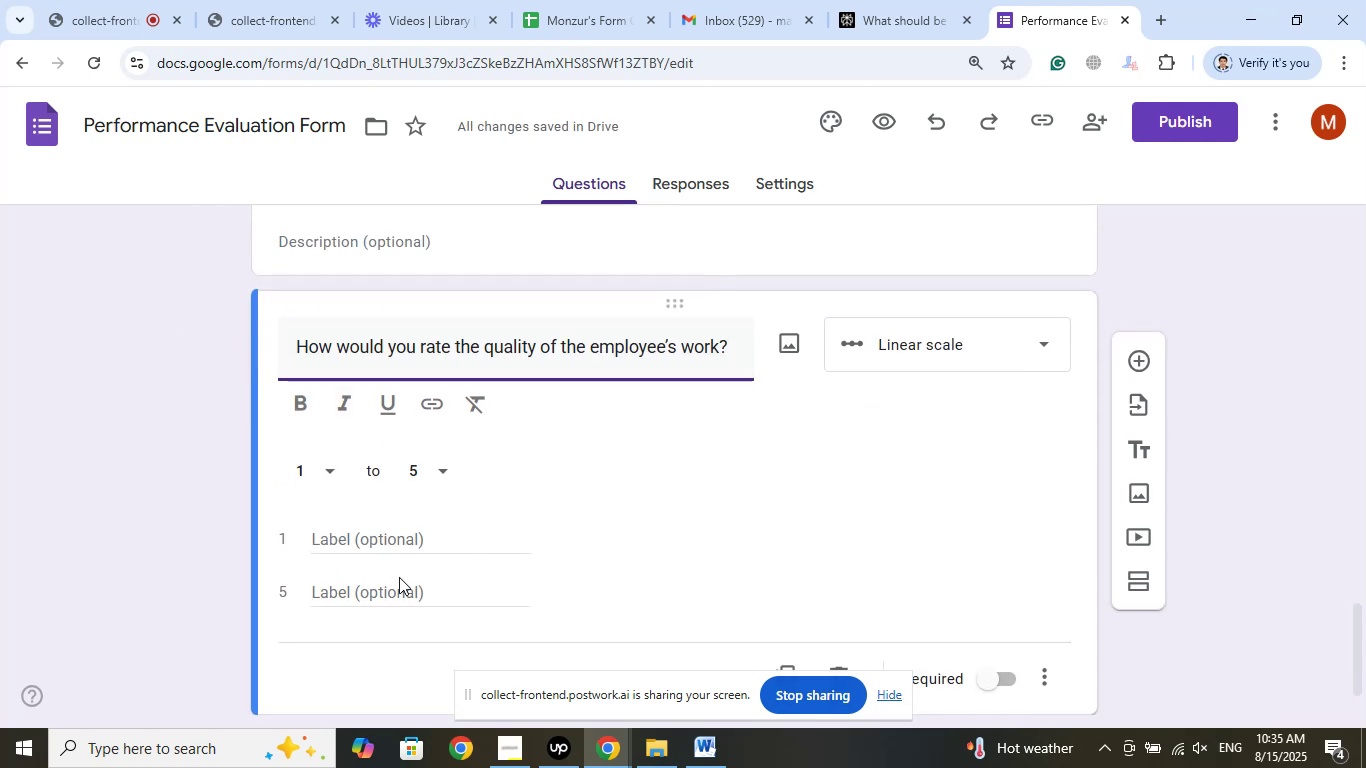 
left_click_drag(start_coordinate=[861, 292], to_coordinate=[801, 291])
 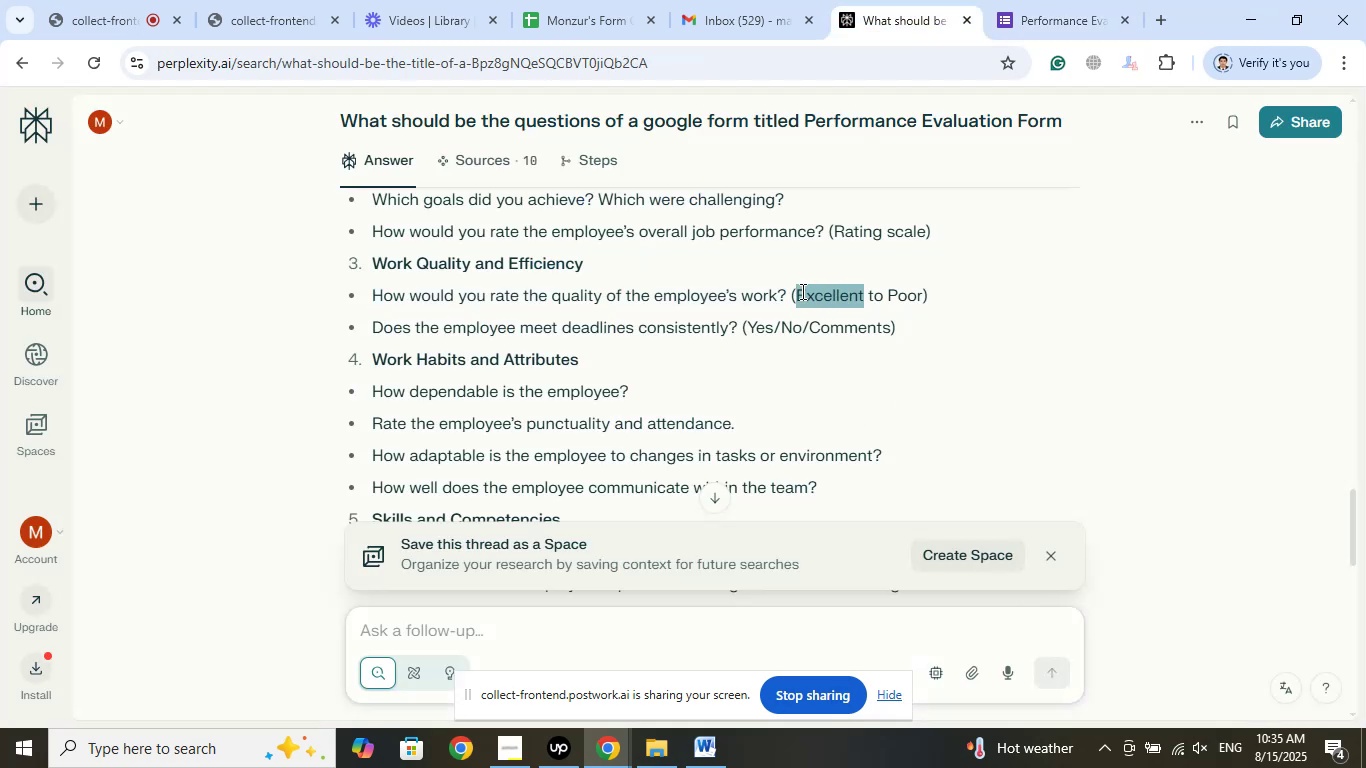 
right_click([801, 291])
 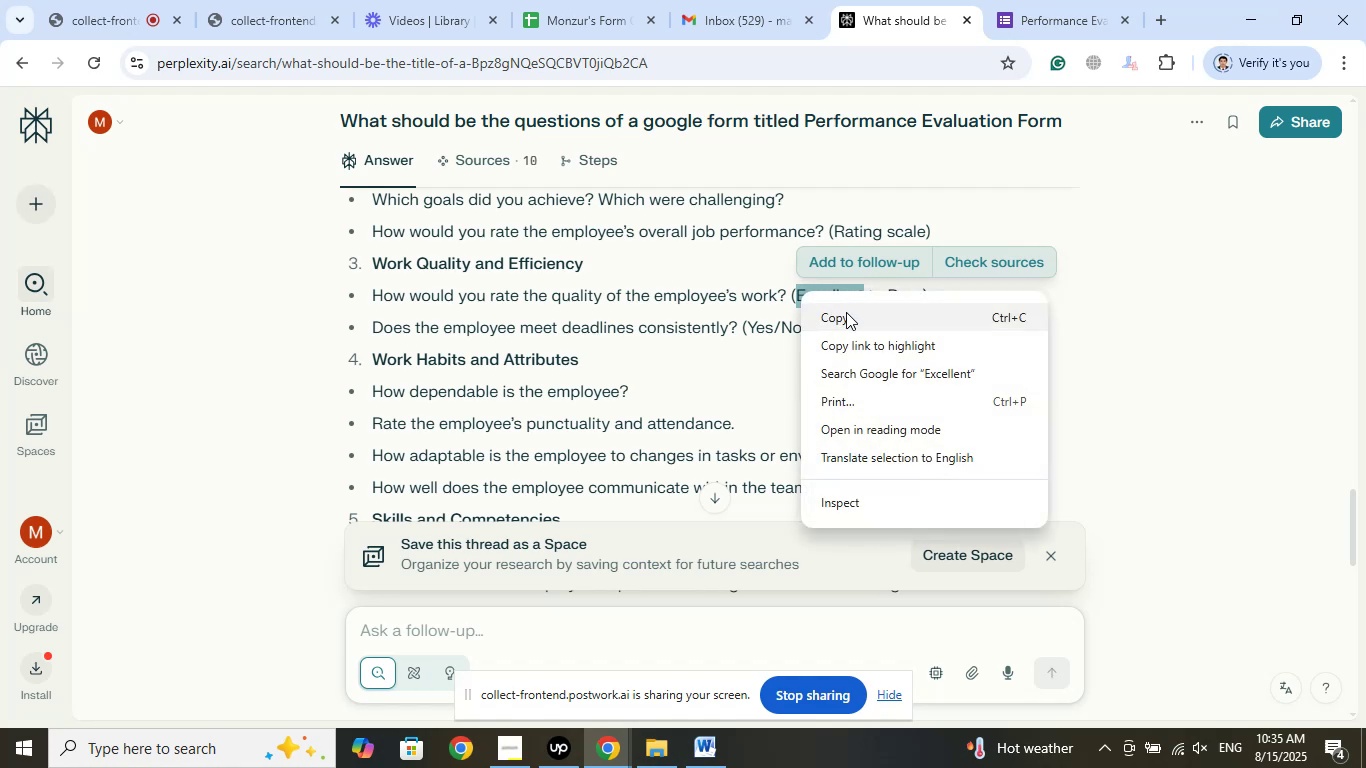 
left_click([847, 316])
 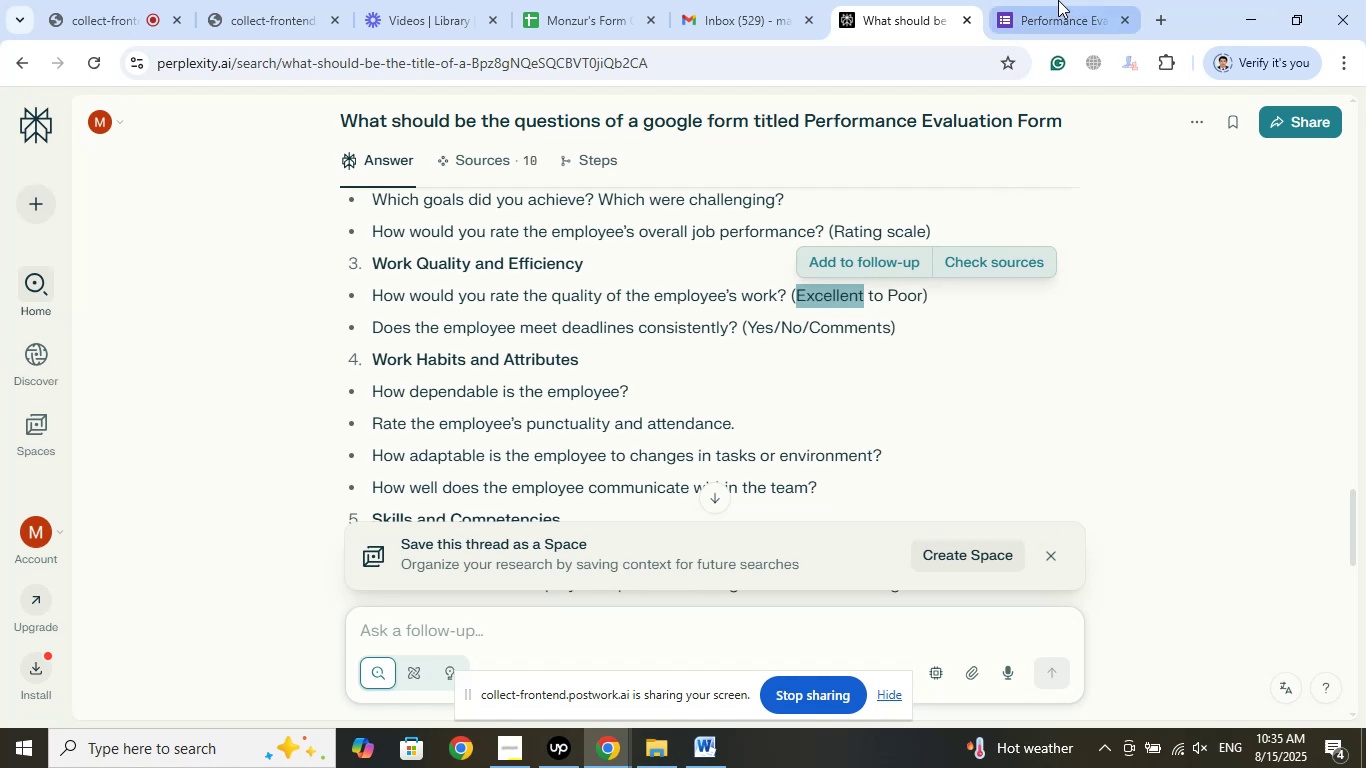 
left_click([1058, 0])
 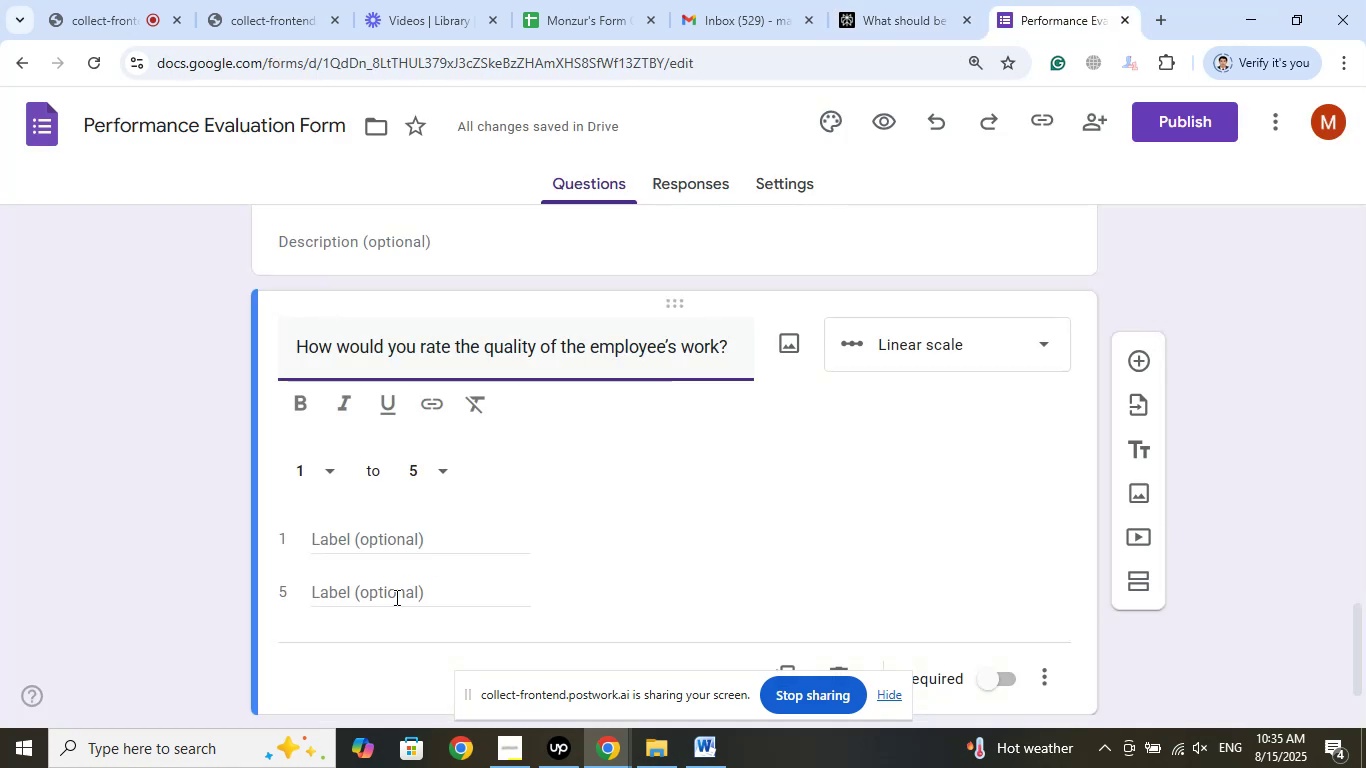 
left_click([392, 600])
 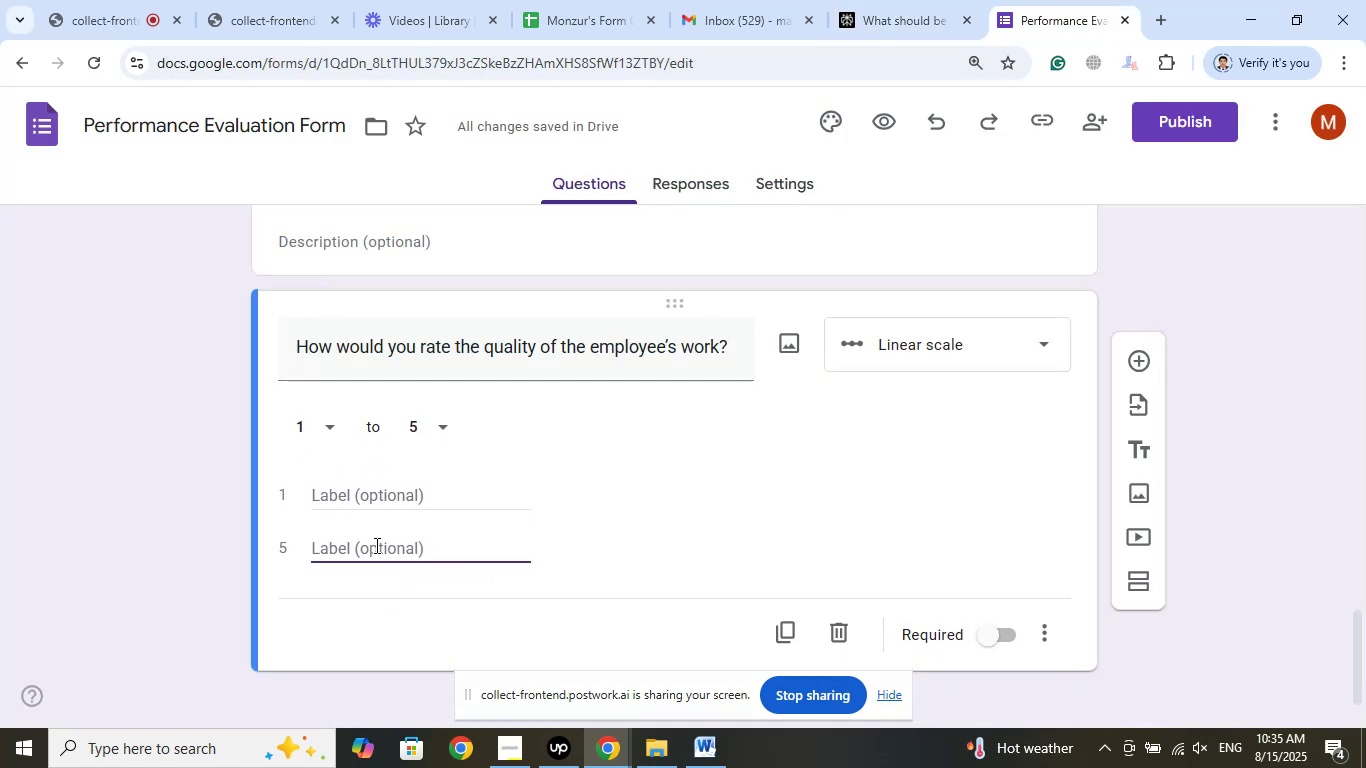 
right_click([374, 541])
 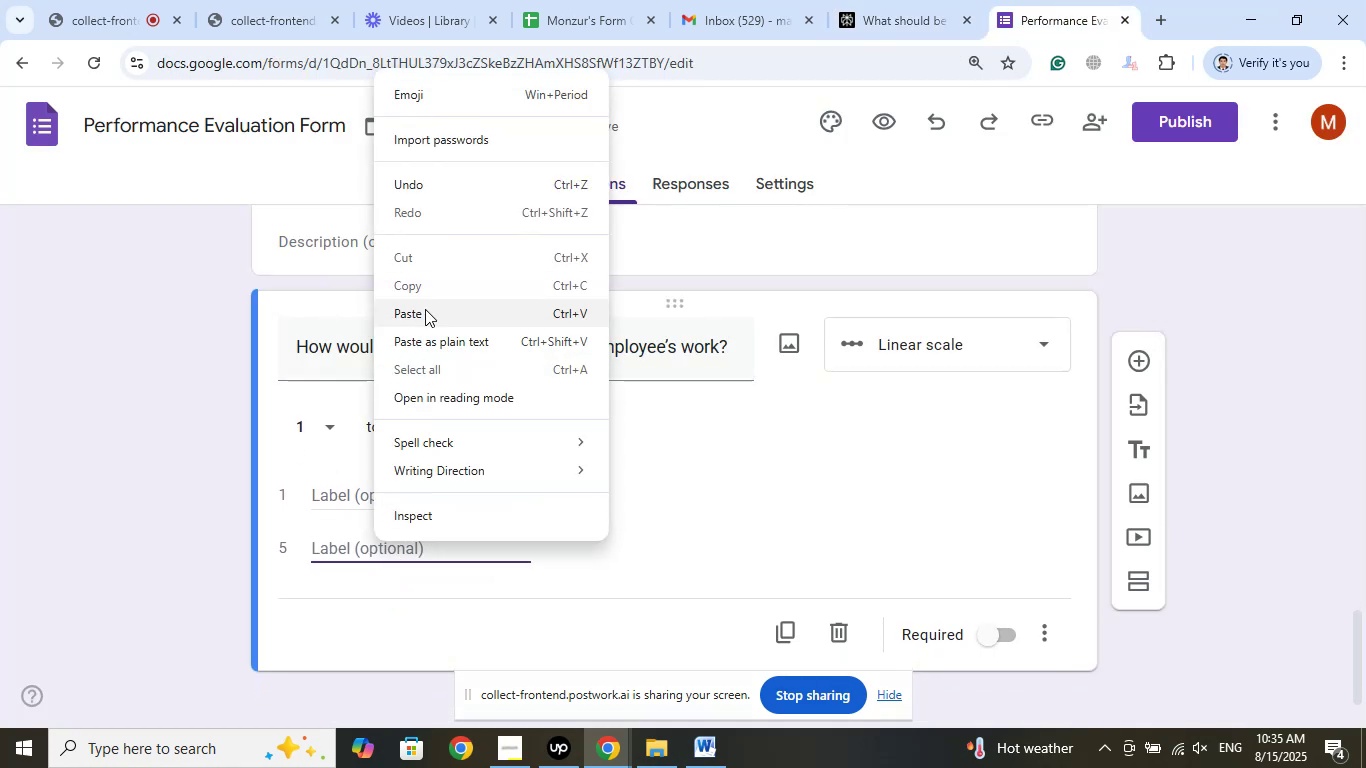 
left_click([422, 318])
 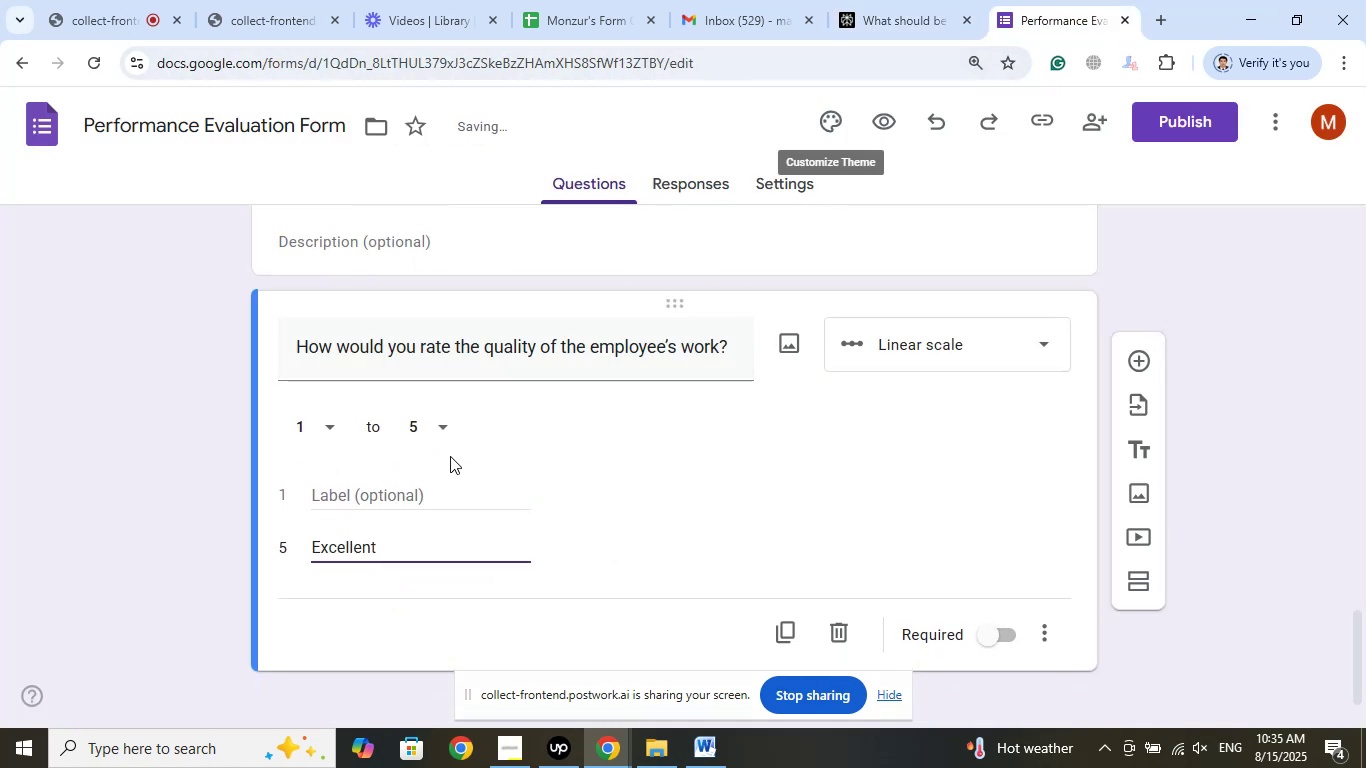 
left_click([402, 494])
 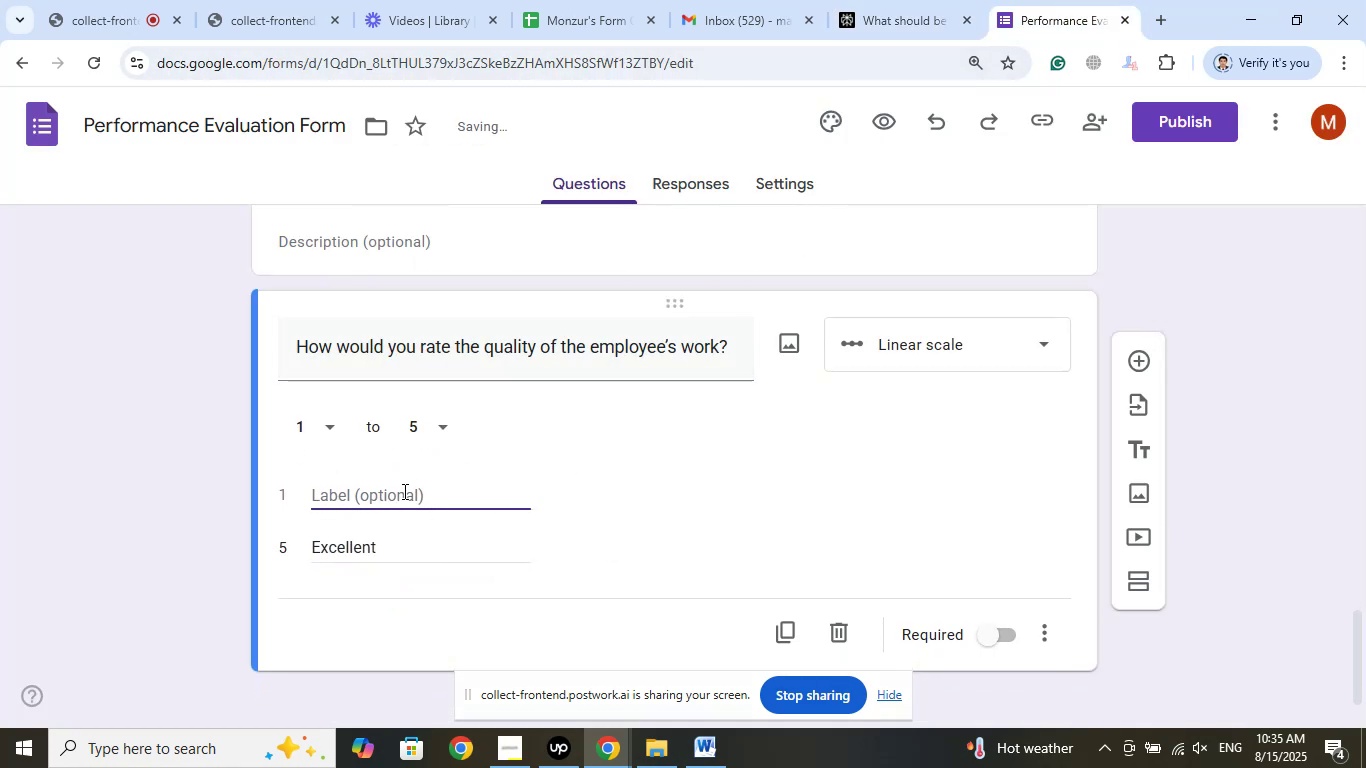 
type(Poor)
 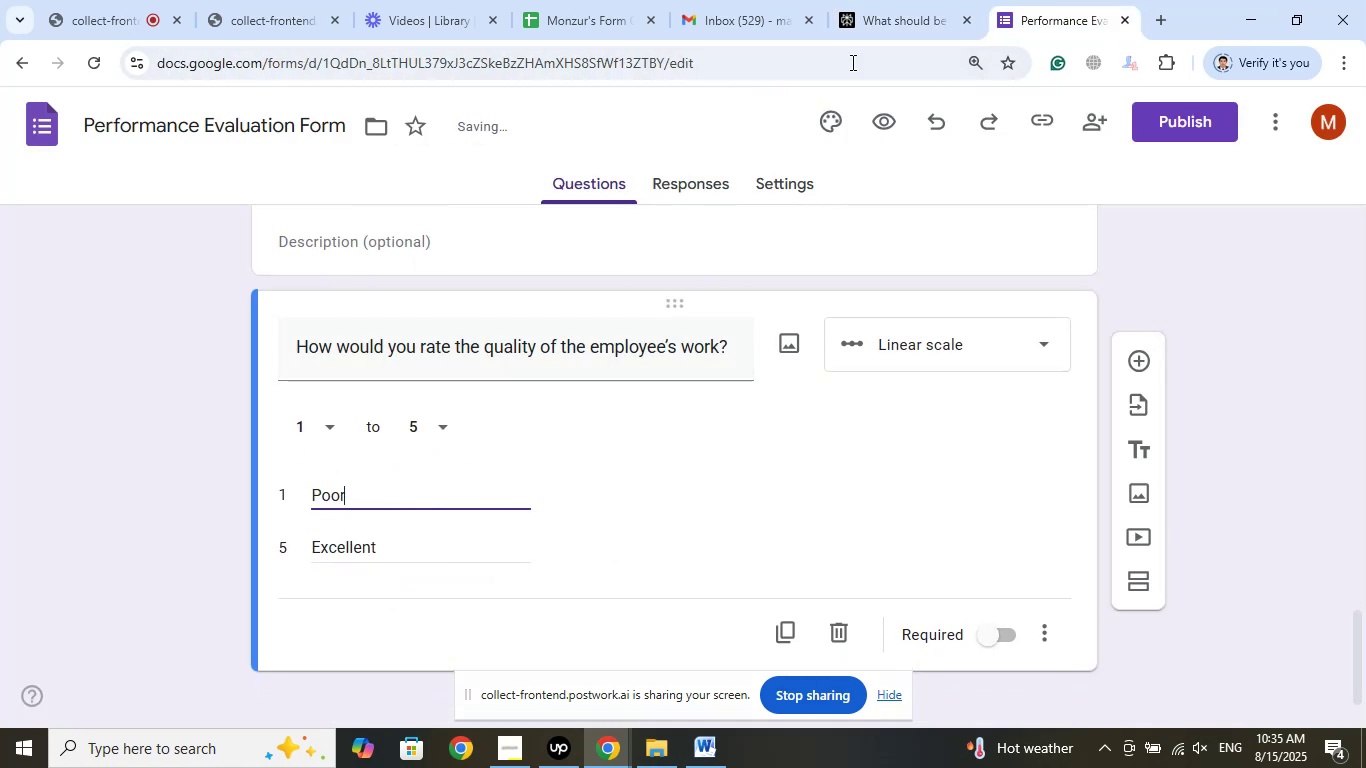 
left_click([896, 0])
 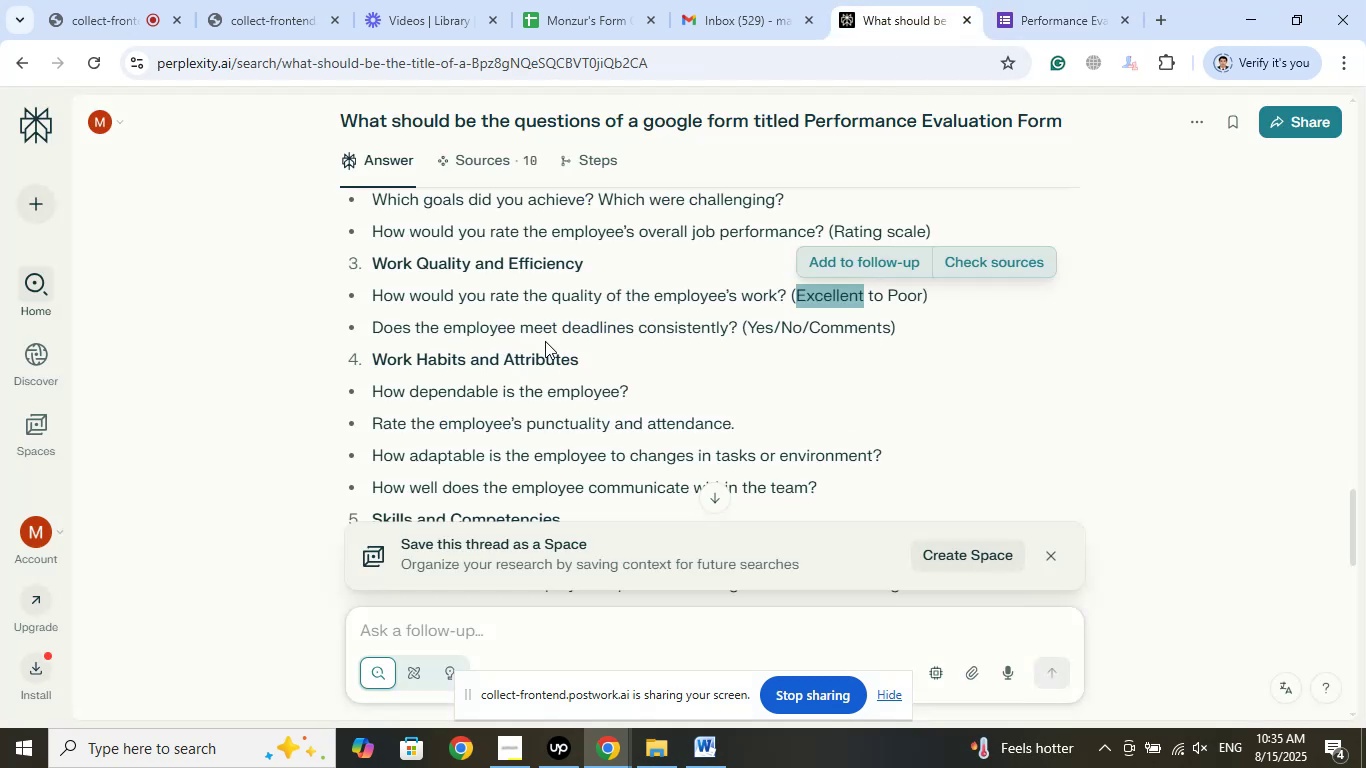 
wait(13.27)
 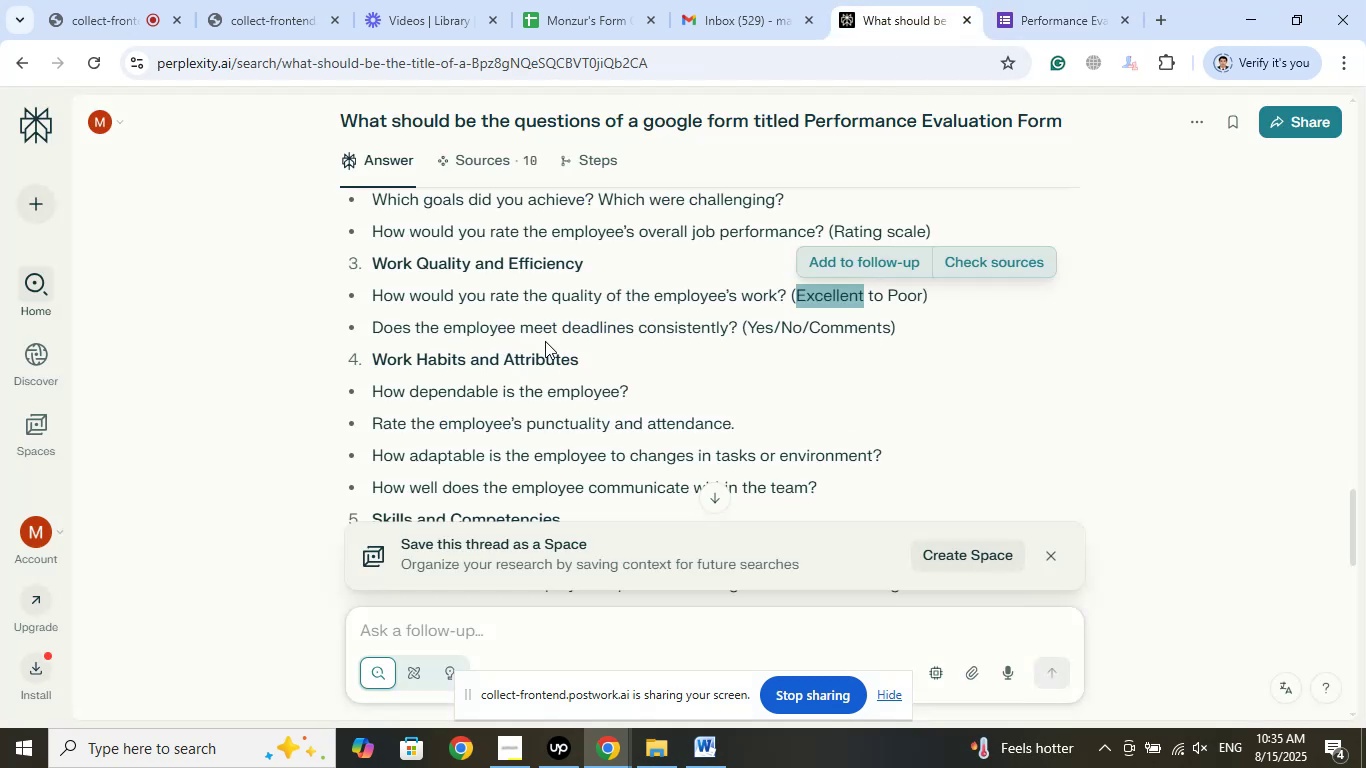 
left_click_drag(start_coordinate=[734, 331], to_coordinate=[371, 327])
 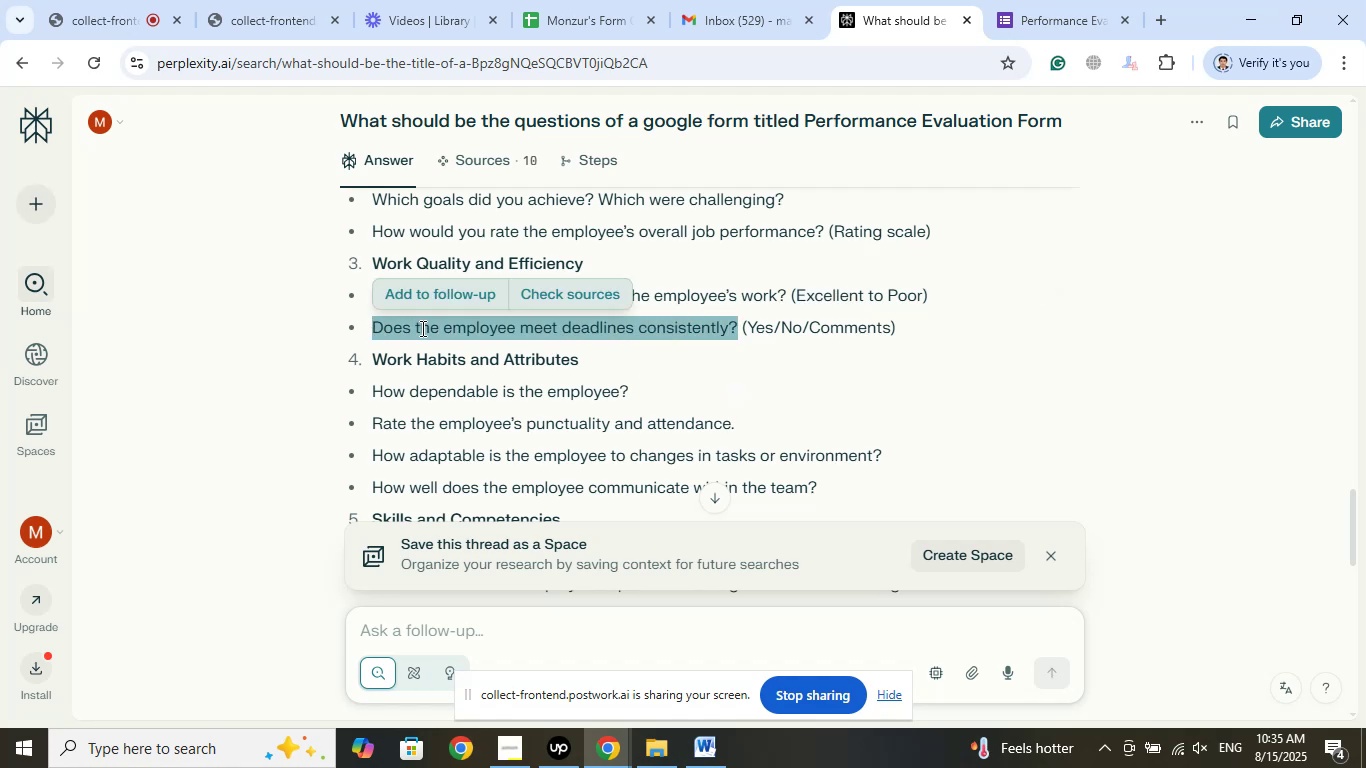 
right_click([421, 328])
 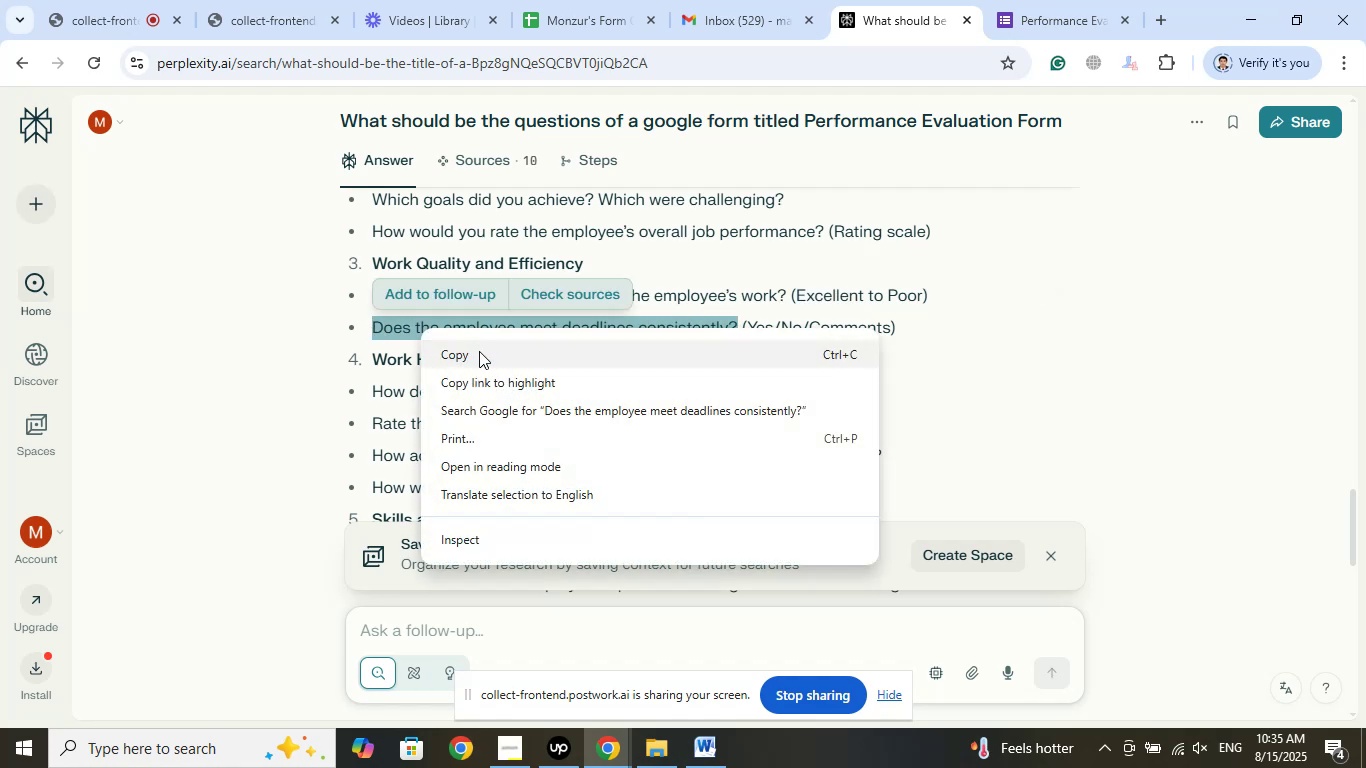 
left_click_drag(start_coordinate=[479, 351], to_coordinate=[491, 354])
 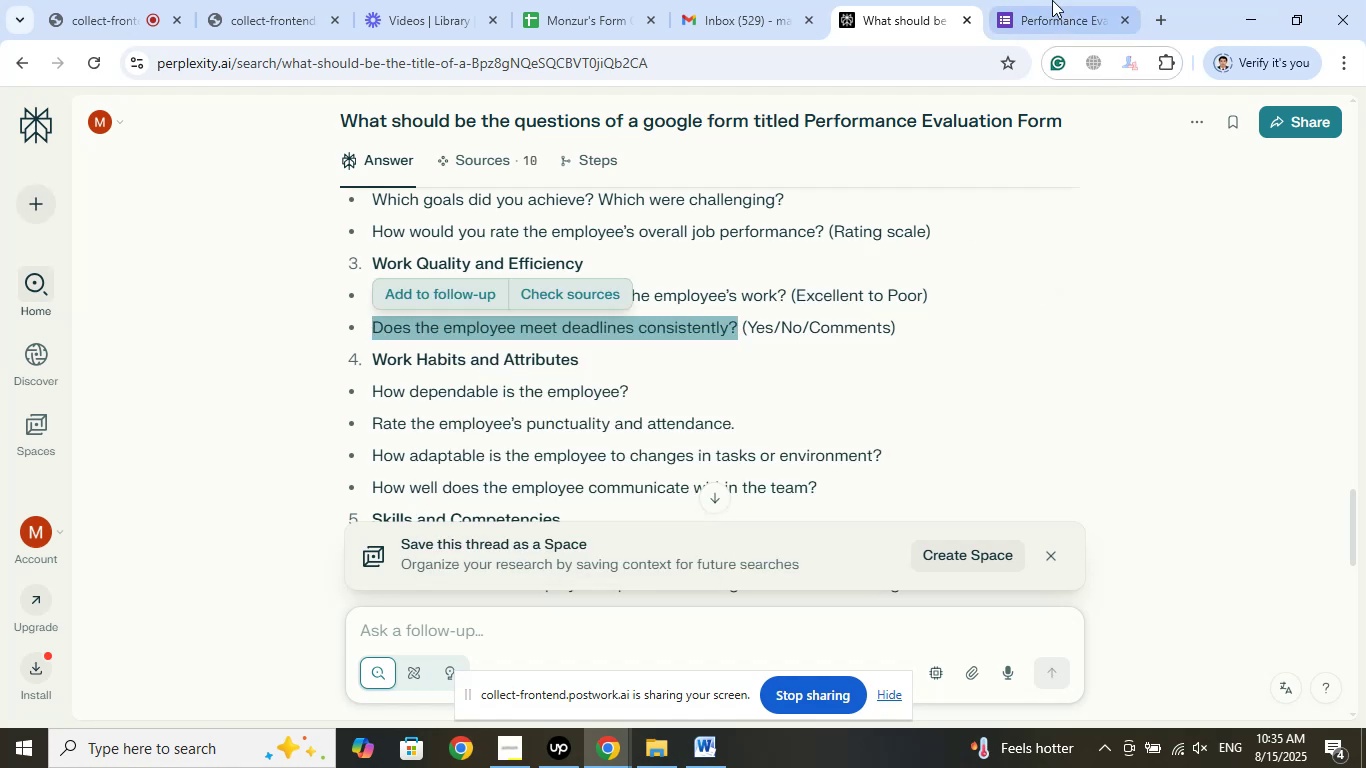 
left_click([1051, 0])
 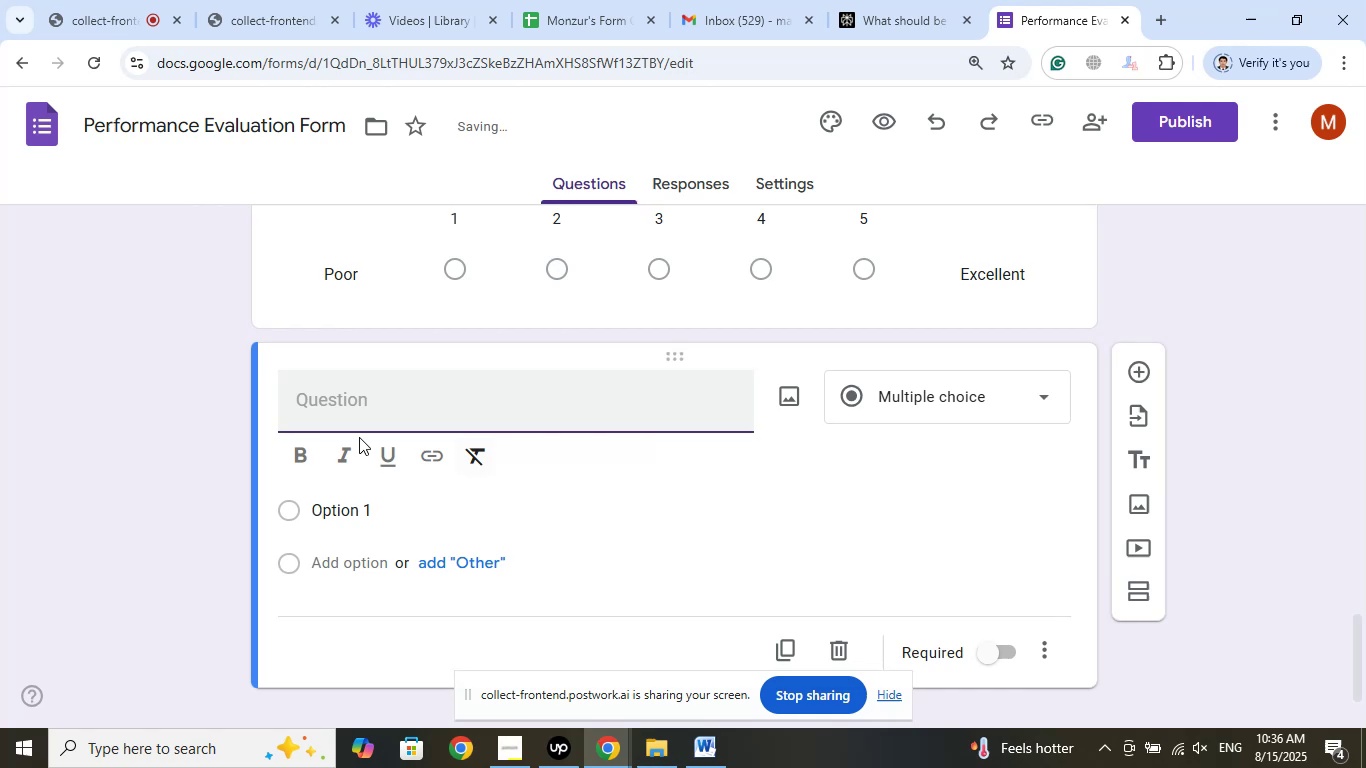 
right_click([326, 401])
 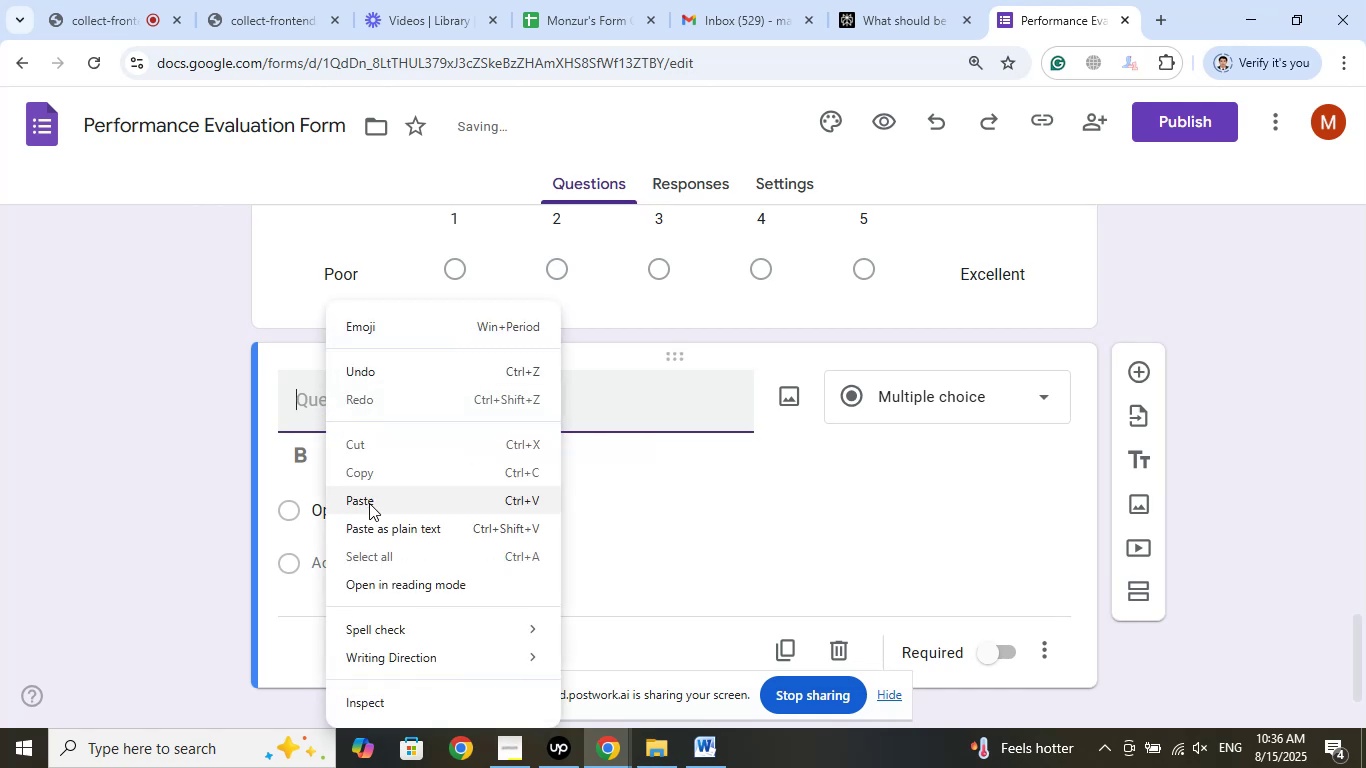 
left_click([369, 504])
 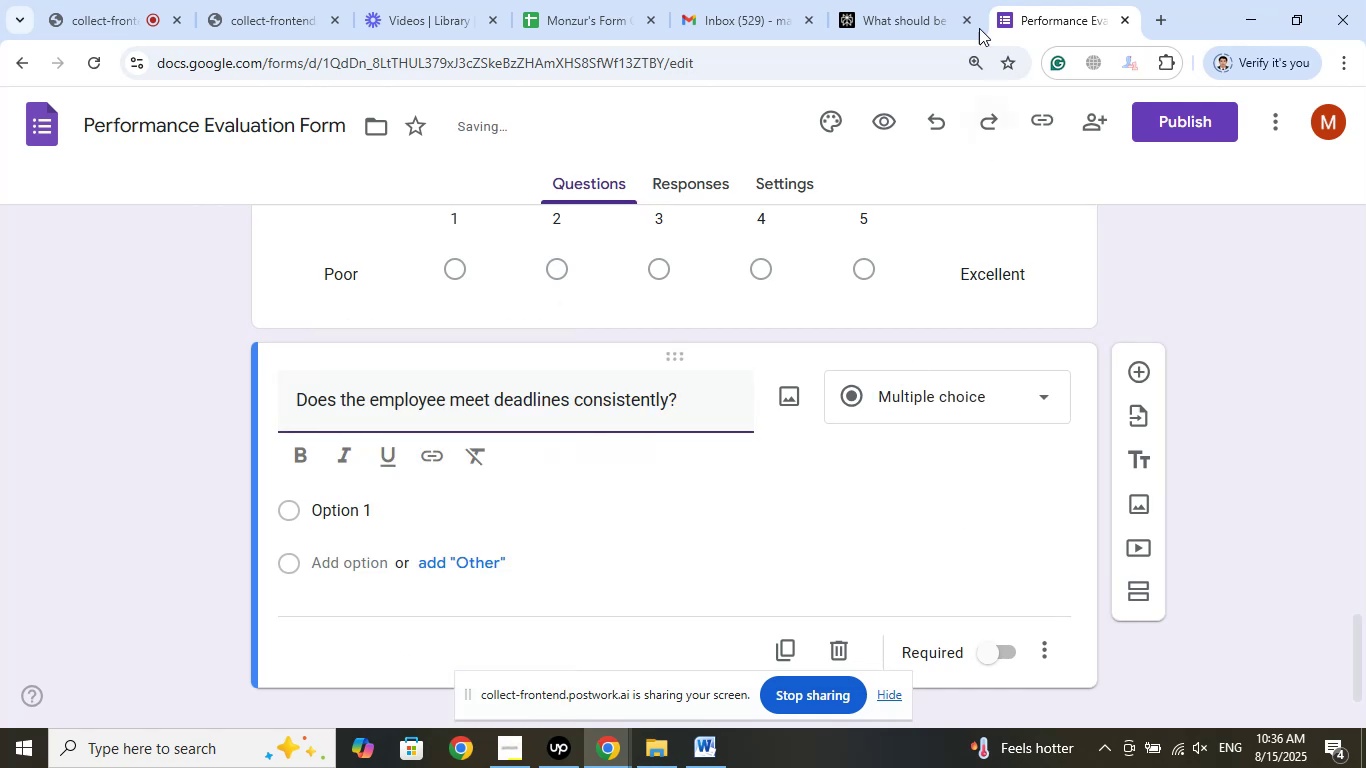 
left_click([910, 0])
 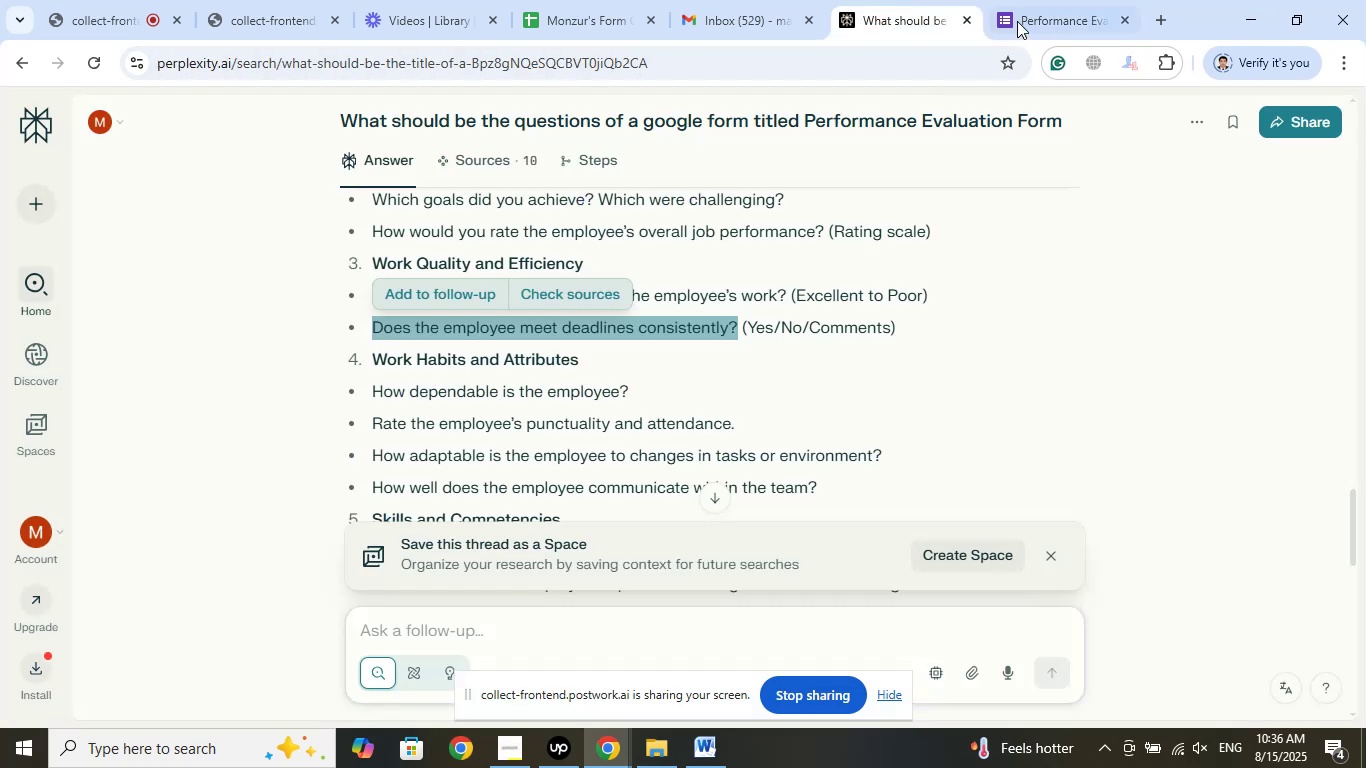 
left_click([1032, 3])
 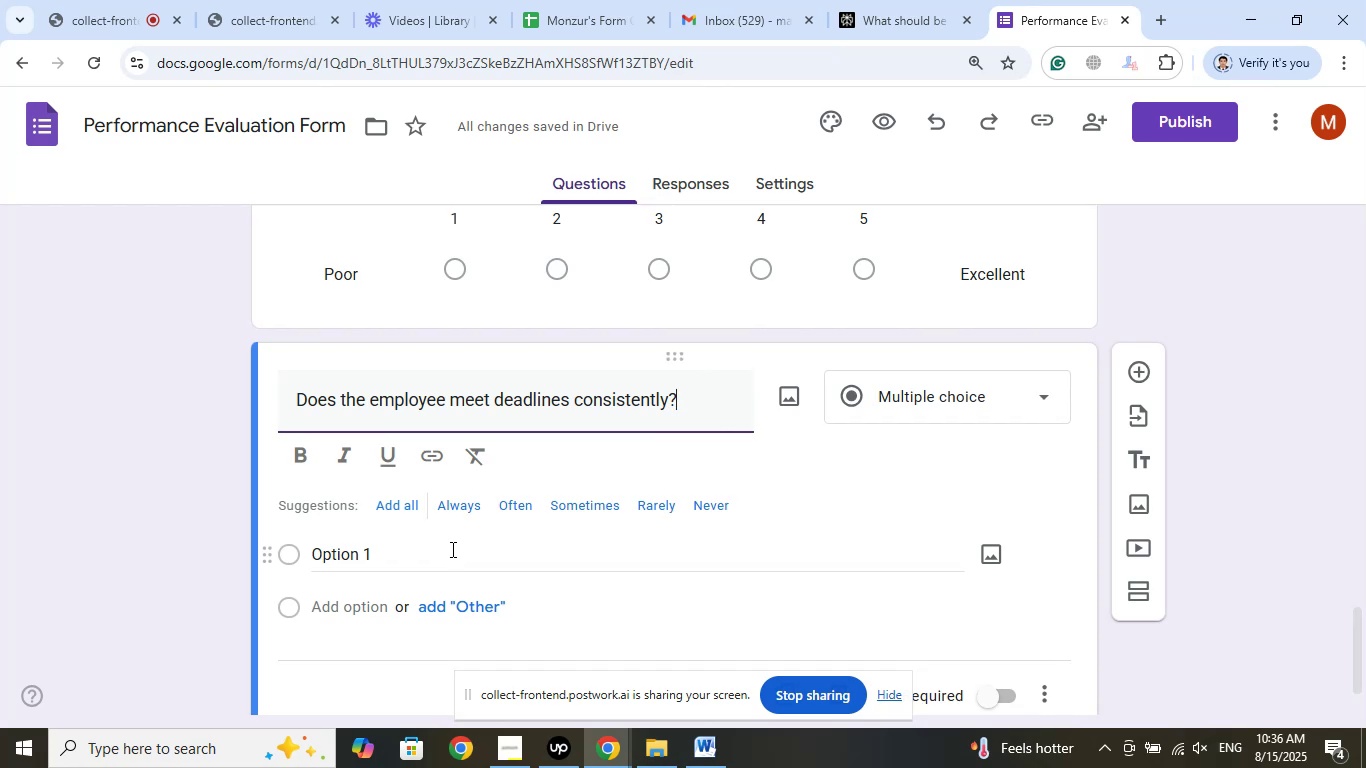 
wait(17.86)
 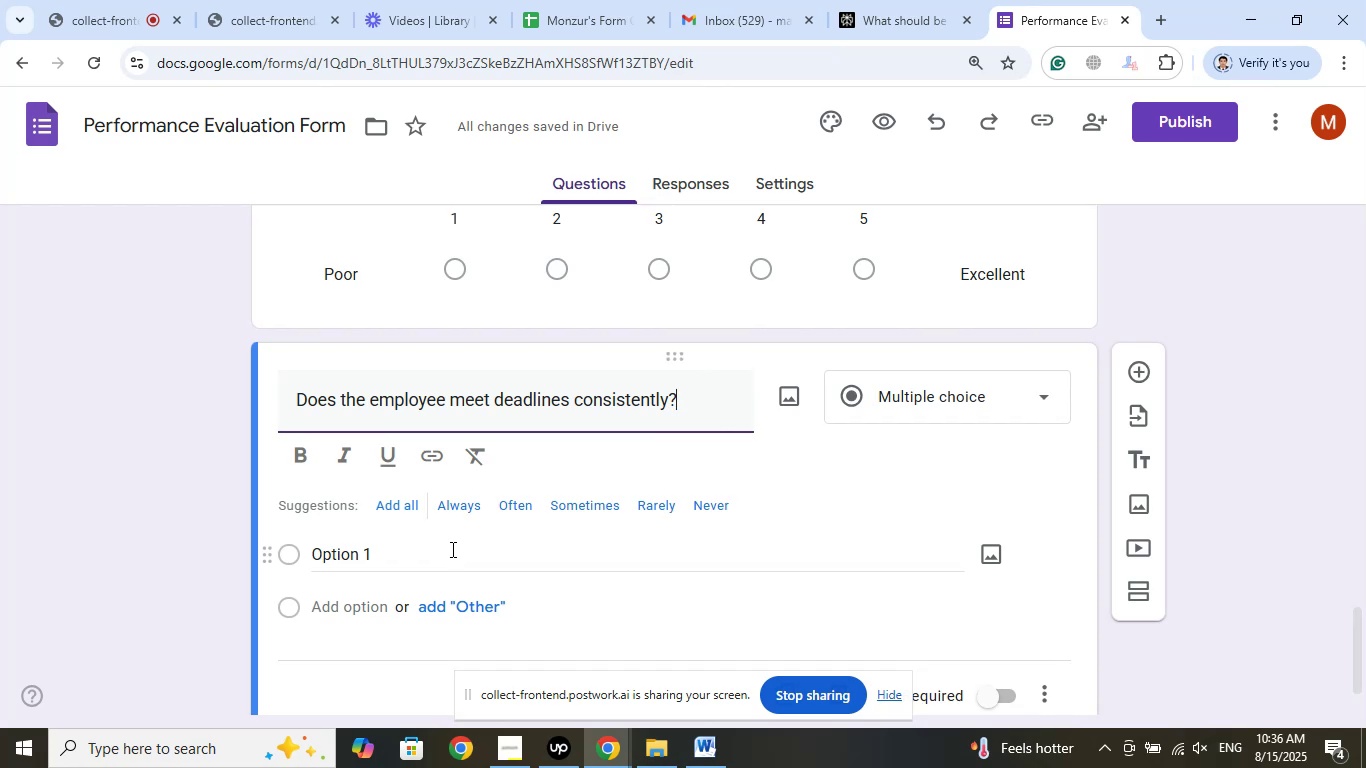 
left_click([913, 0])
 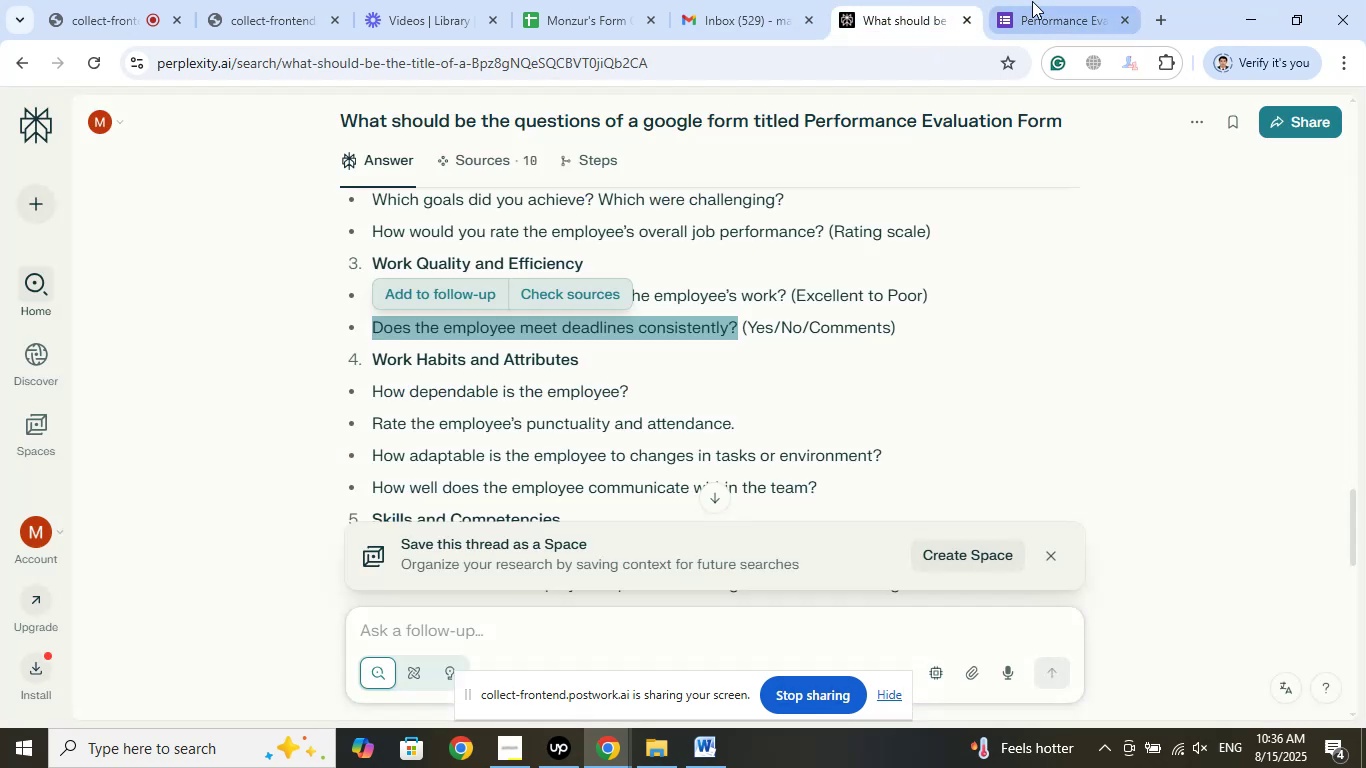 
left_click([1035, 0])
 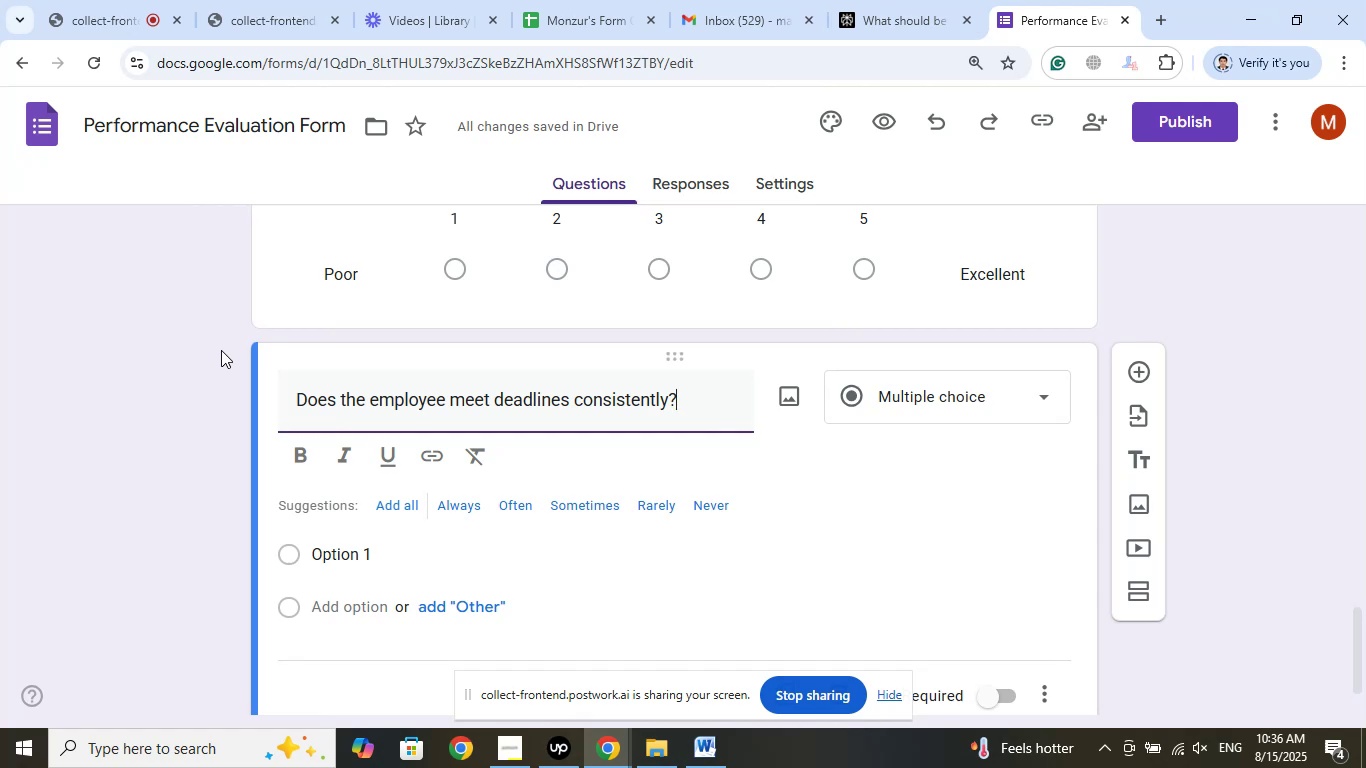 
wait(14.64)
 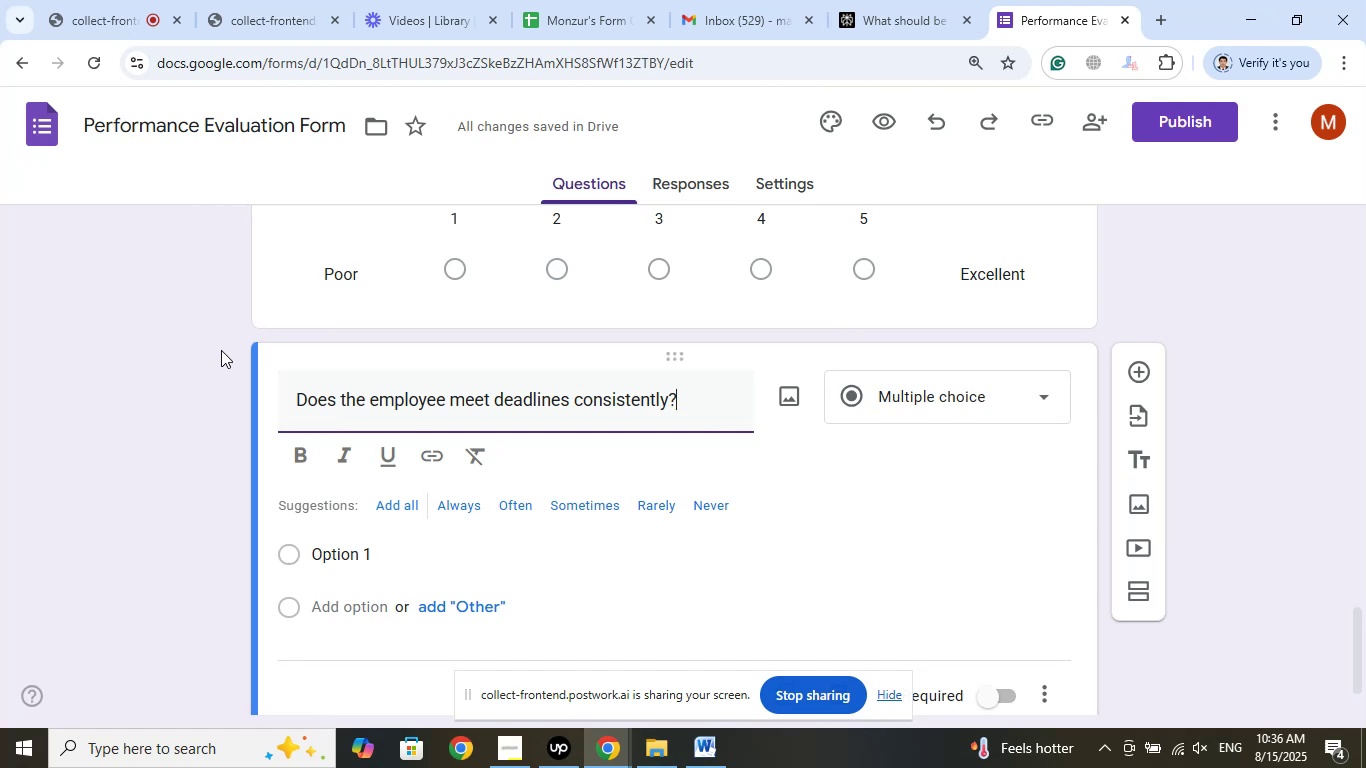 
left_click([912, 406])
 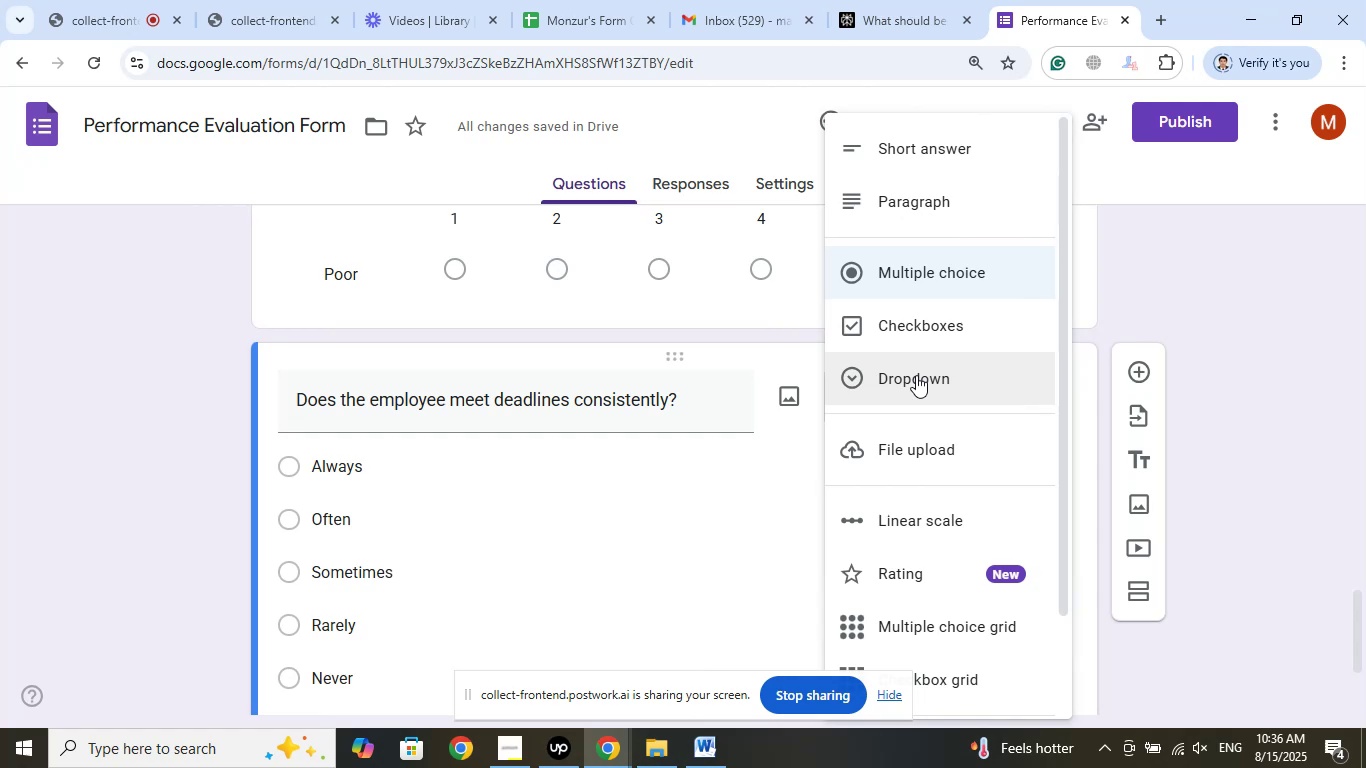 
left_click([916, 375])
 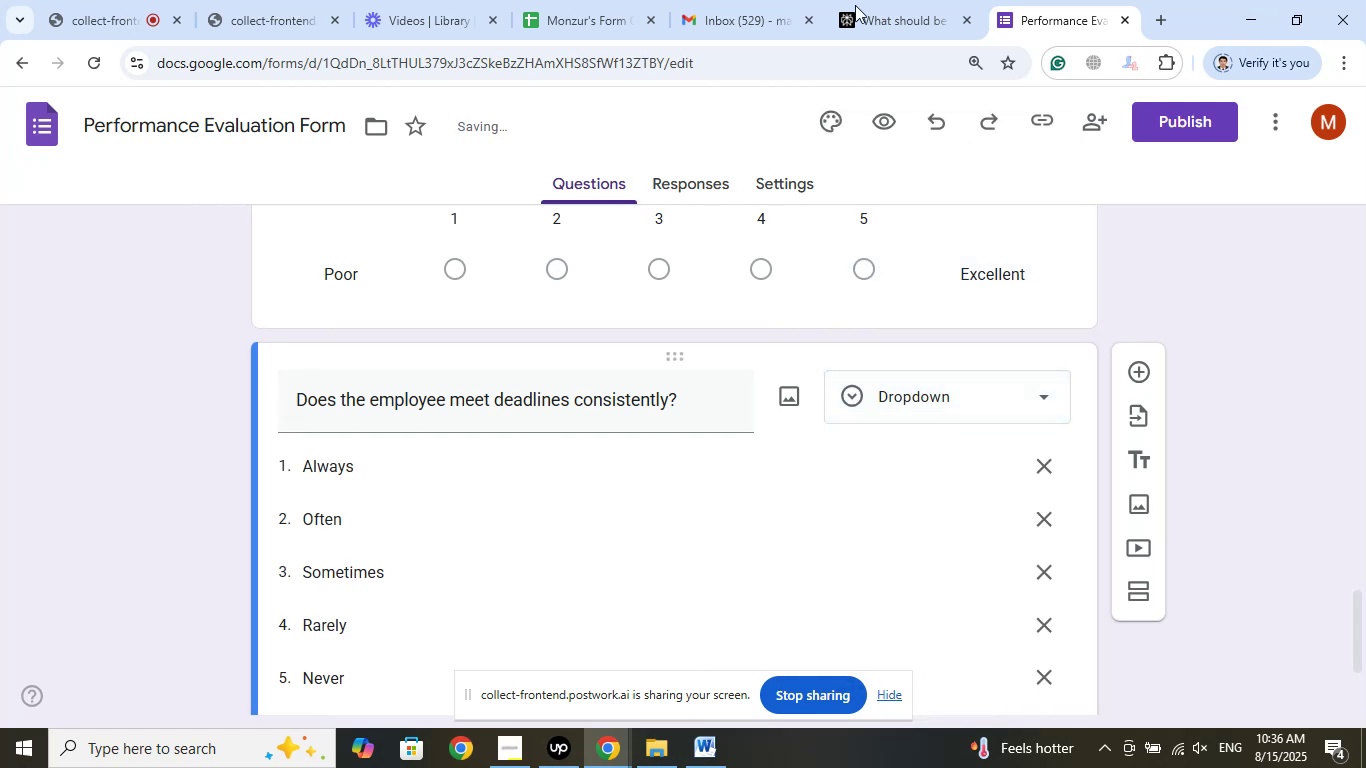 
left_click([885, 0])
 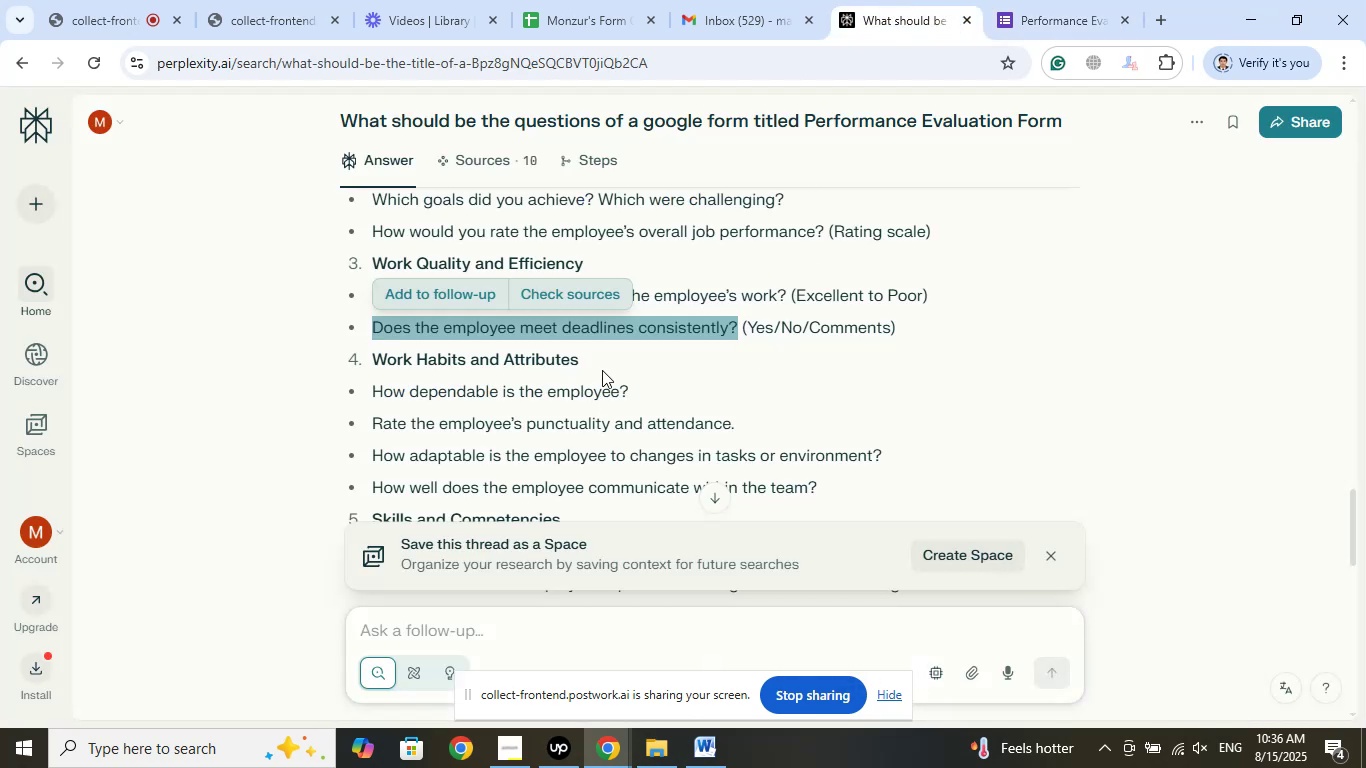 
left_click_drag(start_coordinate=[597, 362], to_coordinate=[376, 358])
 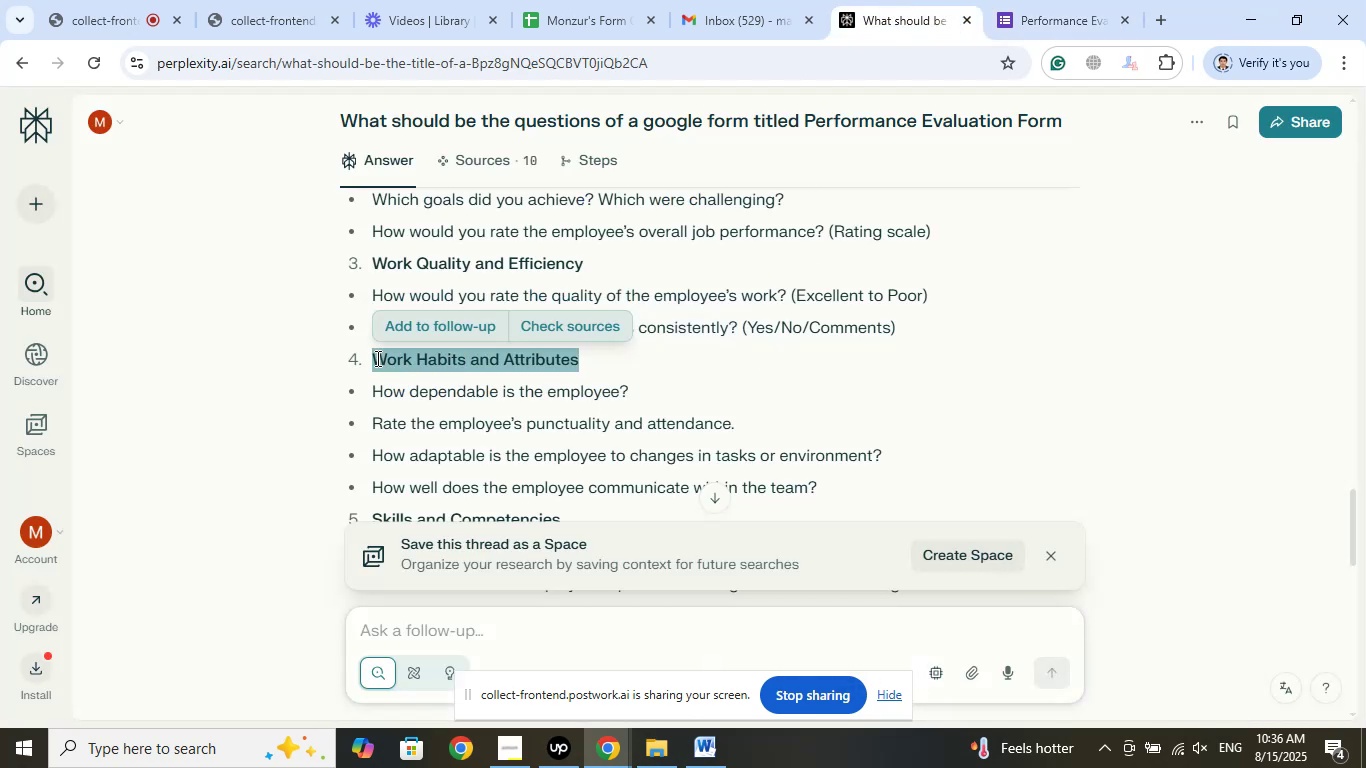 
right_click([376, 358])
 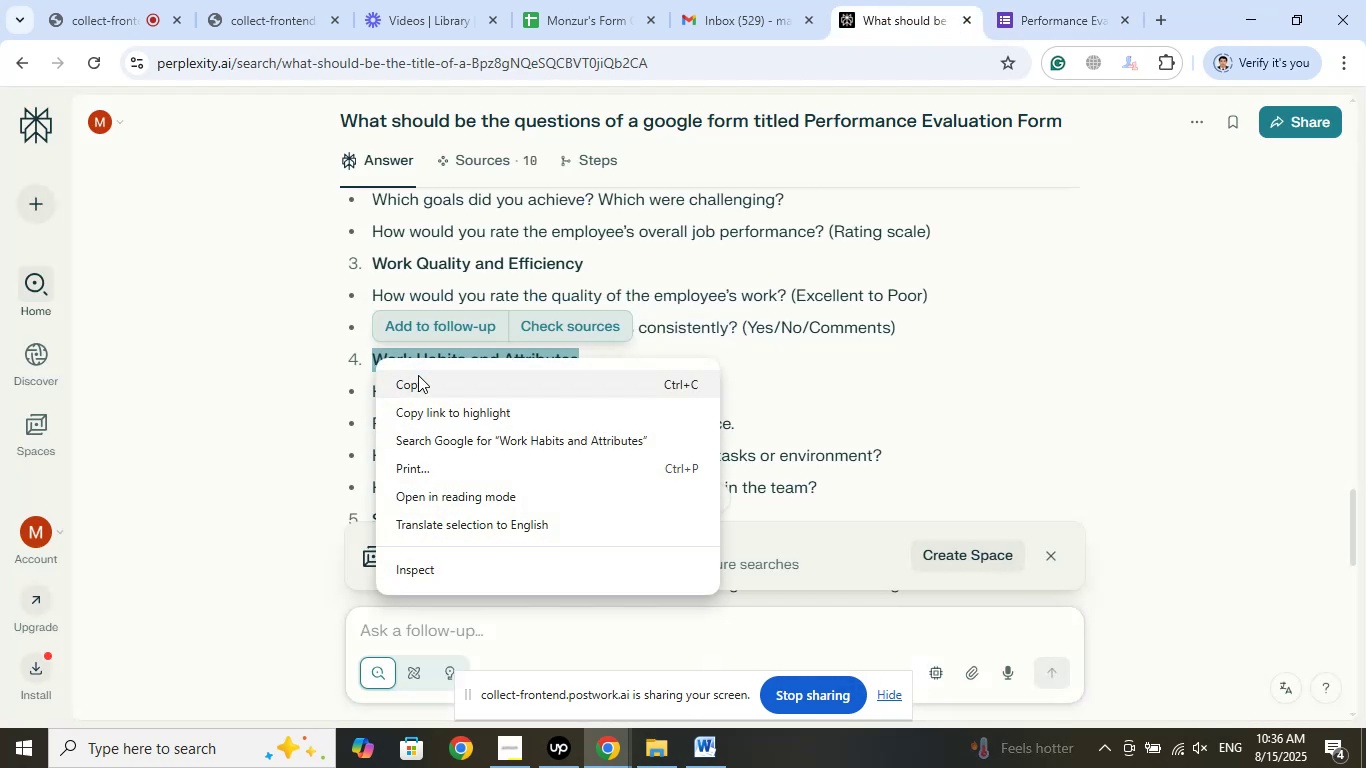 
left_click([418, 375])
 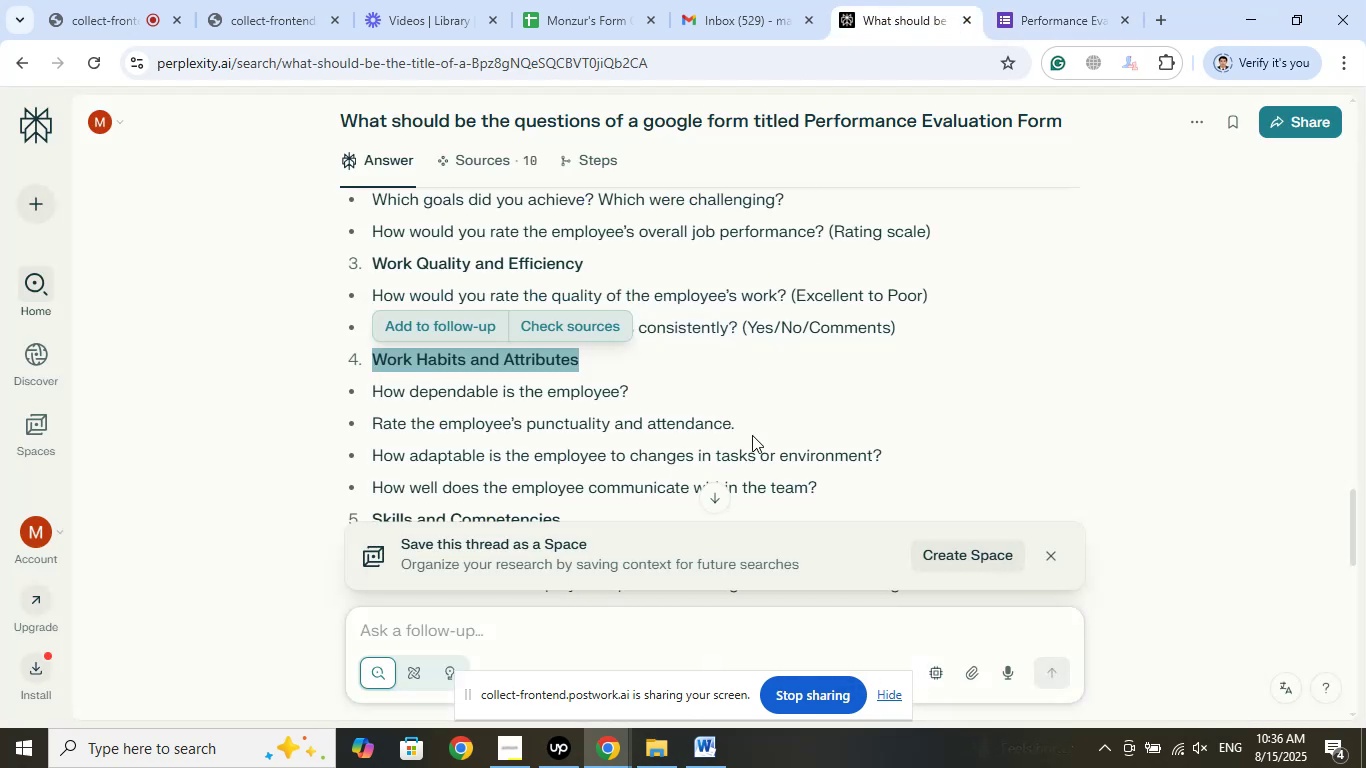 
scroll: coordinate [764, 423], scroll_direction: down, amount: 9.0
 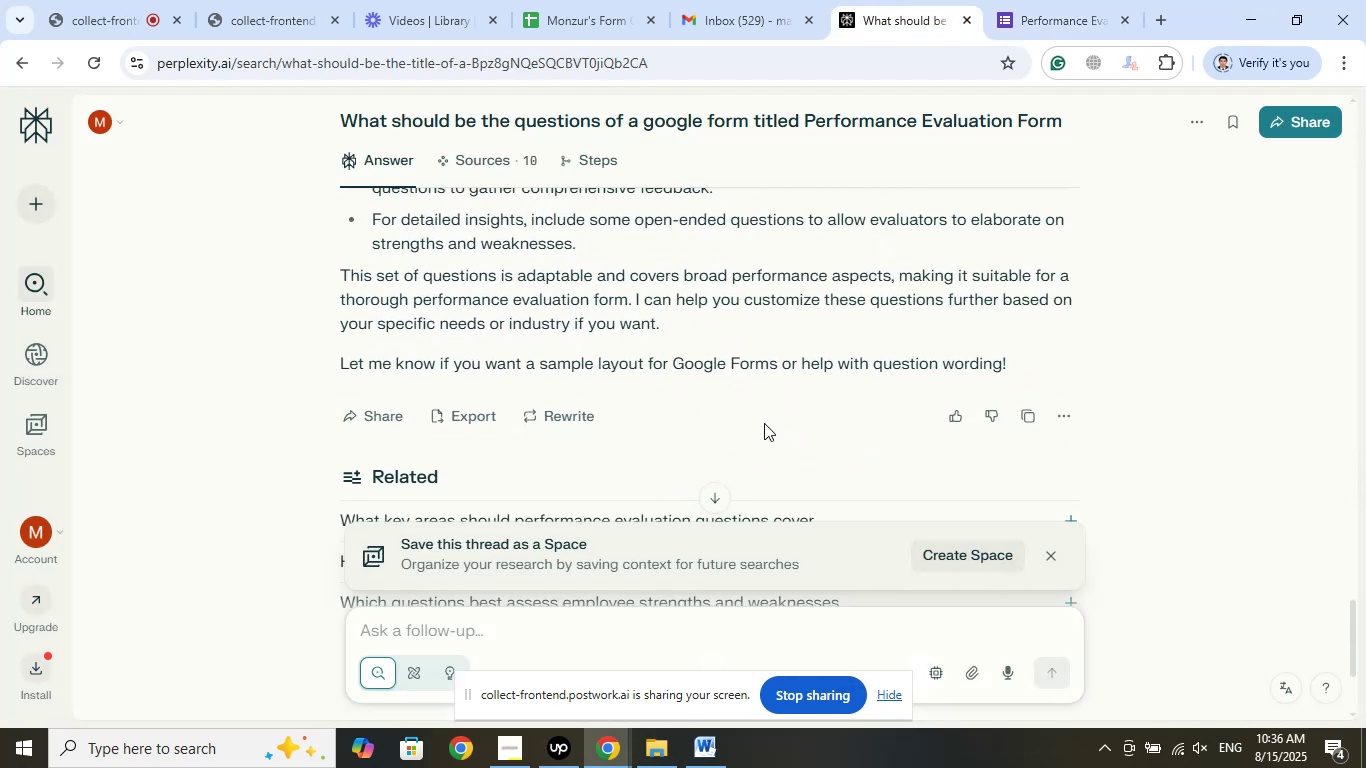 
scroll: coordinate [764, 423], scroll_direction: up, amount: 9.0
 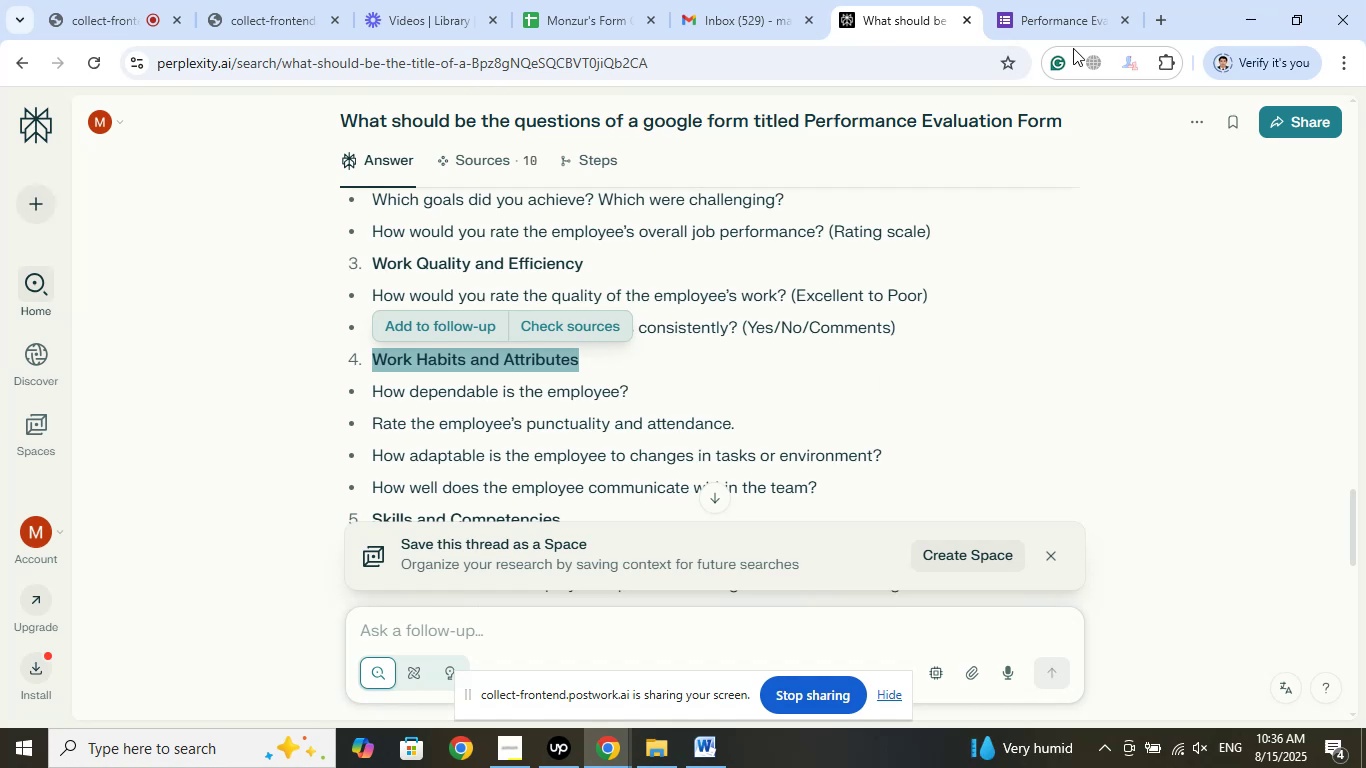 
left_click([1055, 0])
 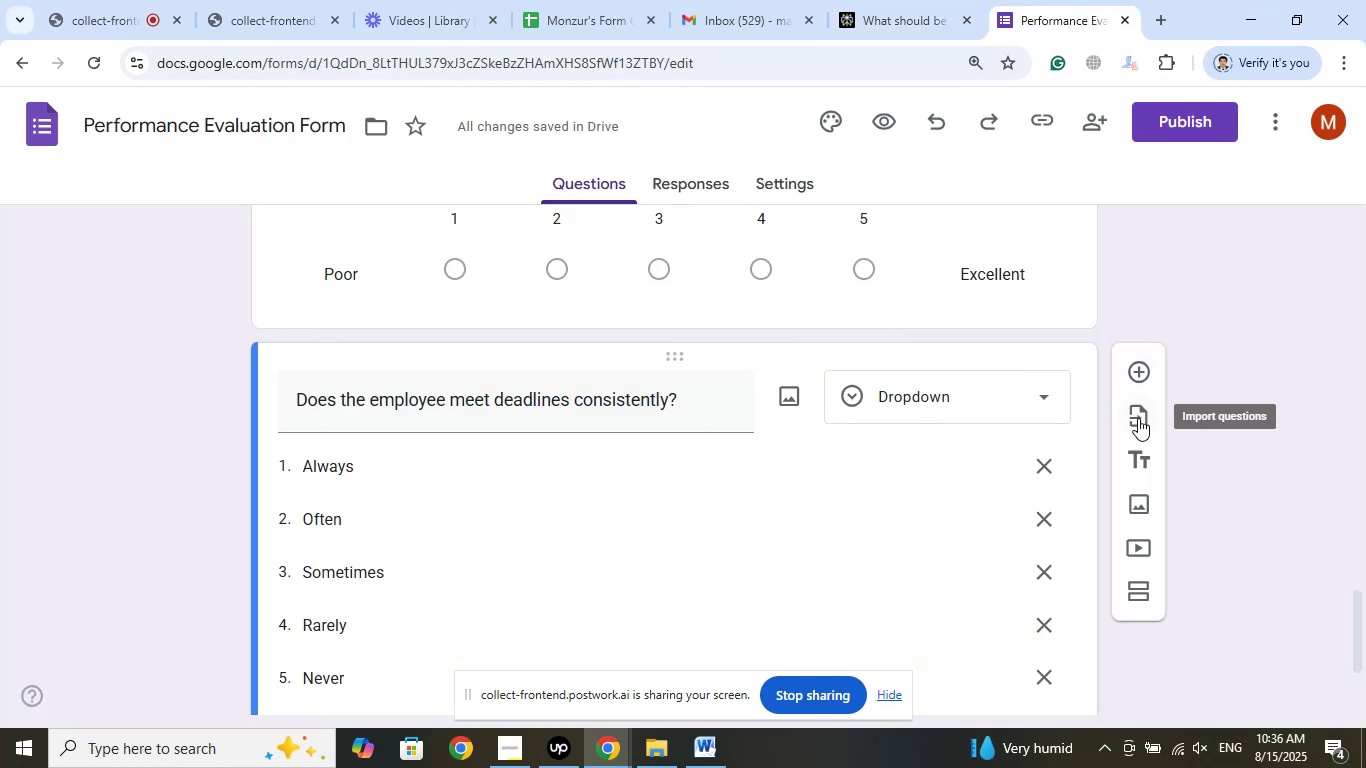 
left_click([1131, 450])
 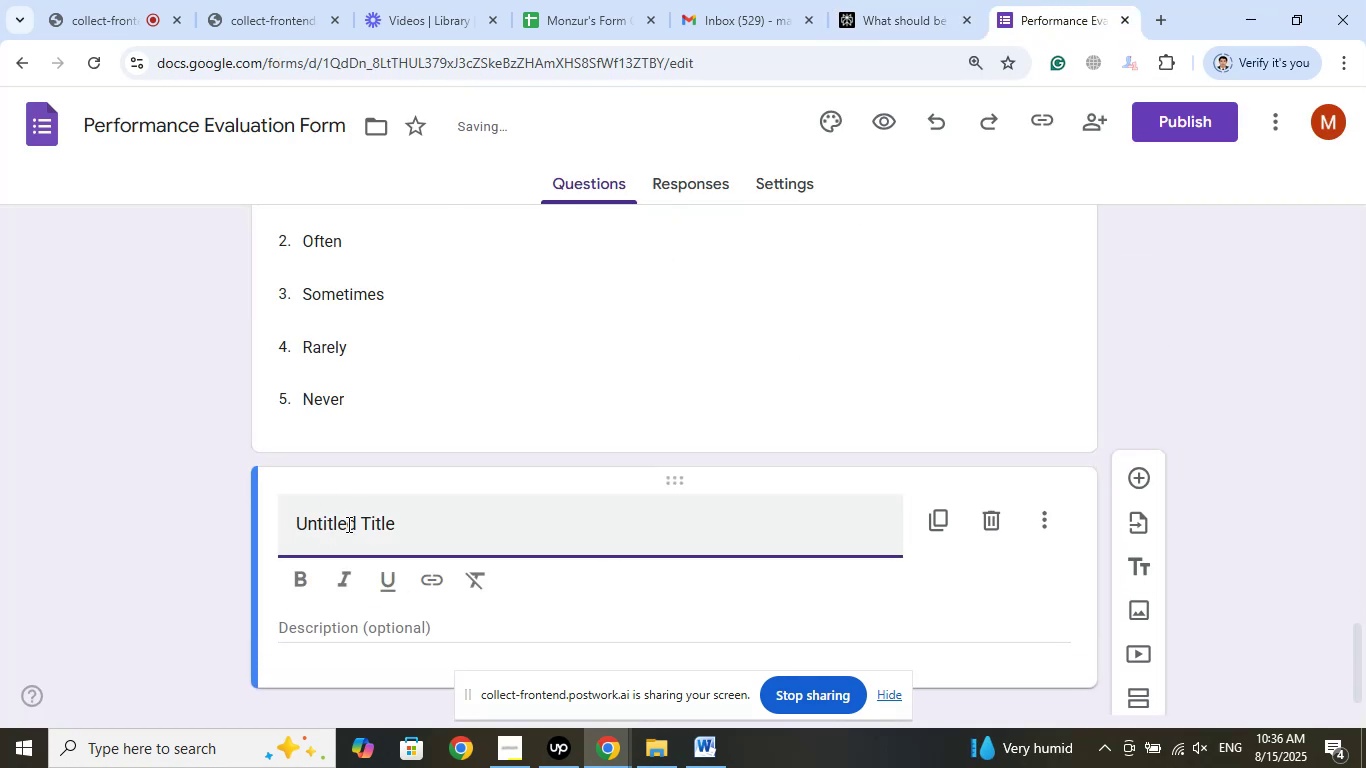 
left_click_drag(start_coordinate=[458, 515], to_coordinate=[229, 516])
 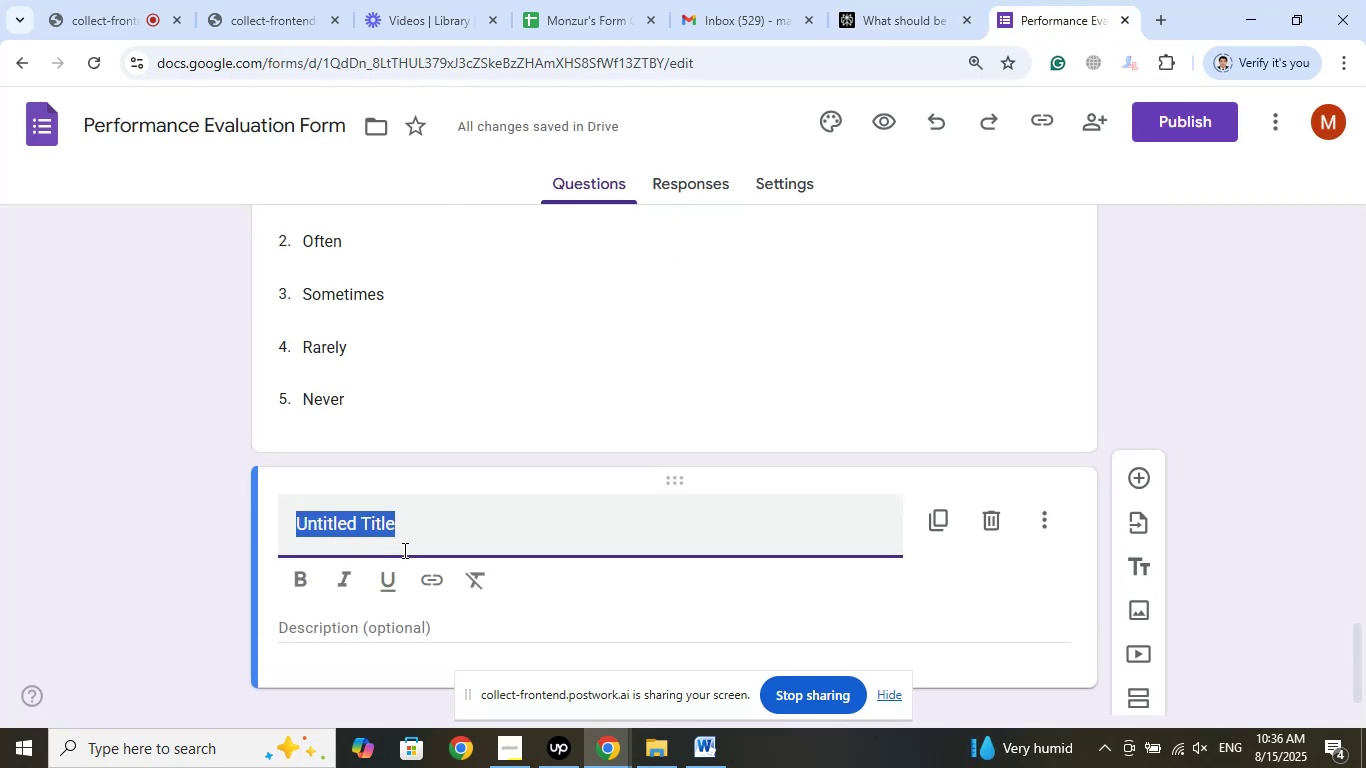 
right_click([367, 530])
 